 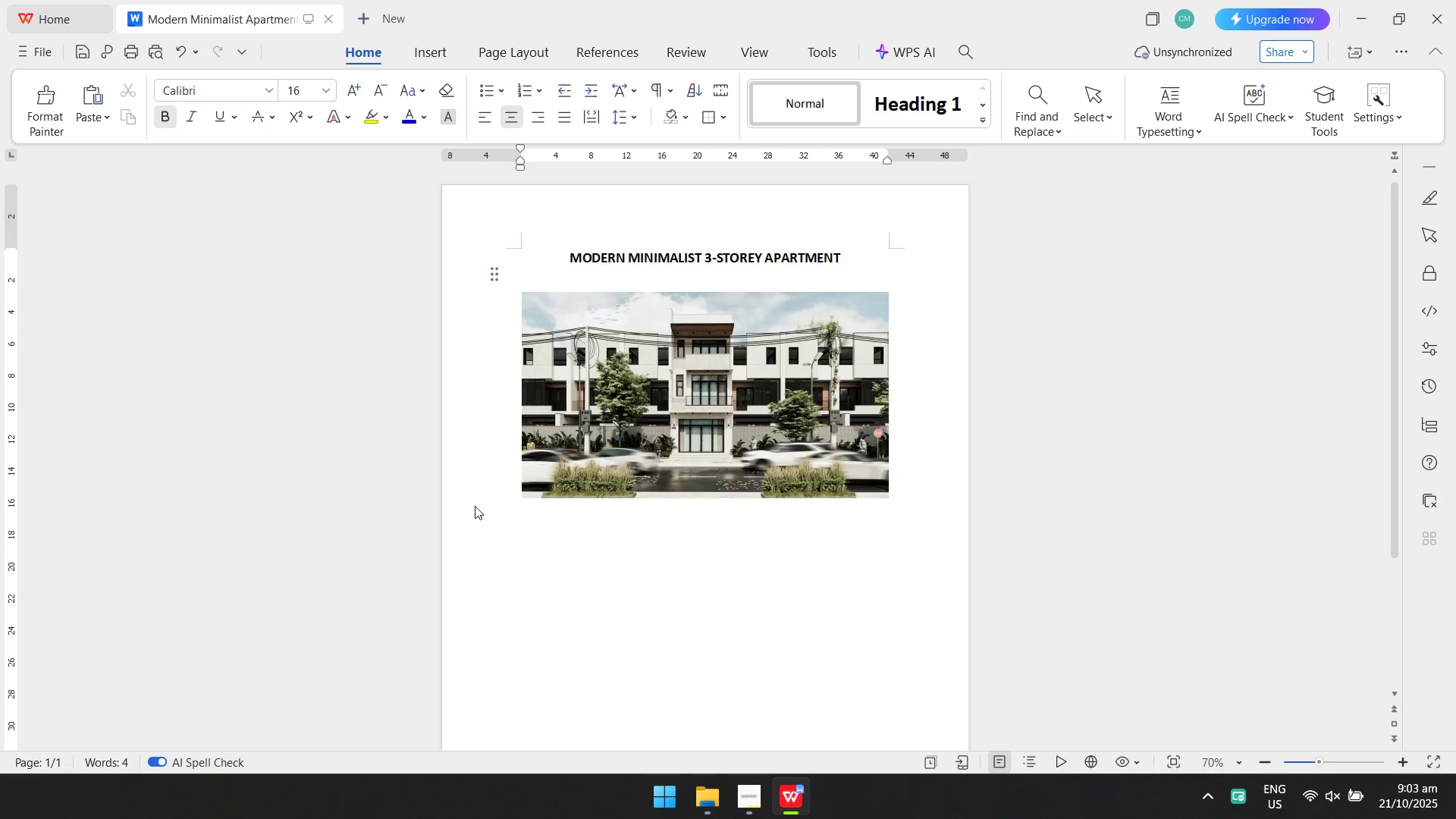 
key(Alt+Tab)
 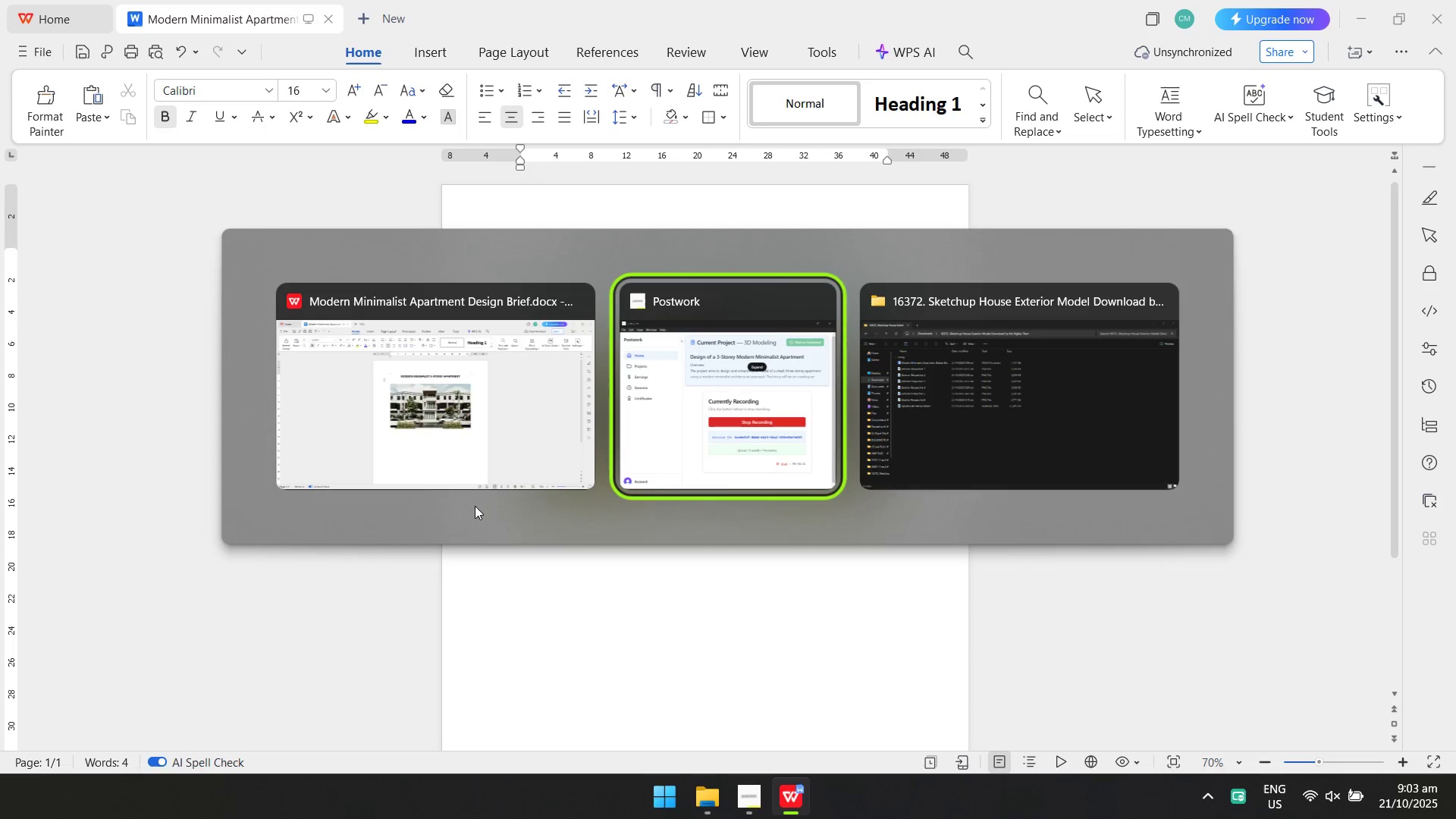 
key(Alt+Tab)
 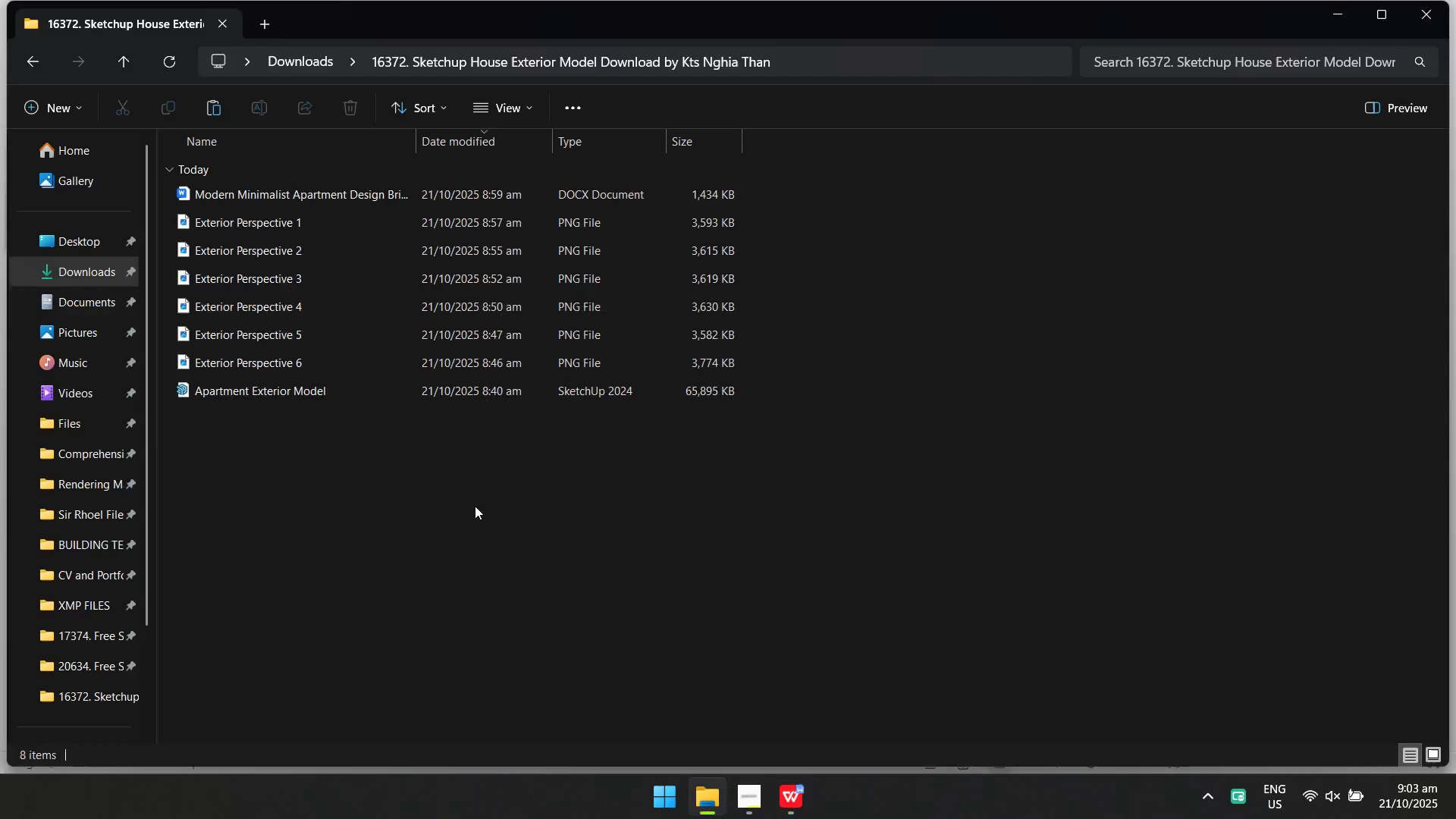 
key(Alt+AltLeft)
 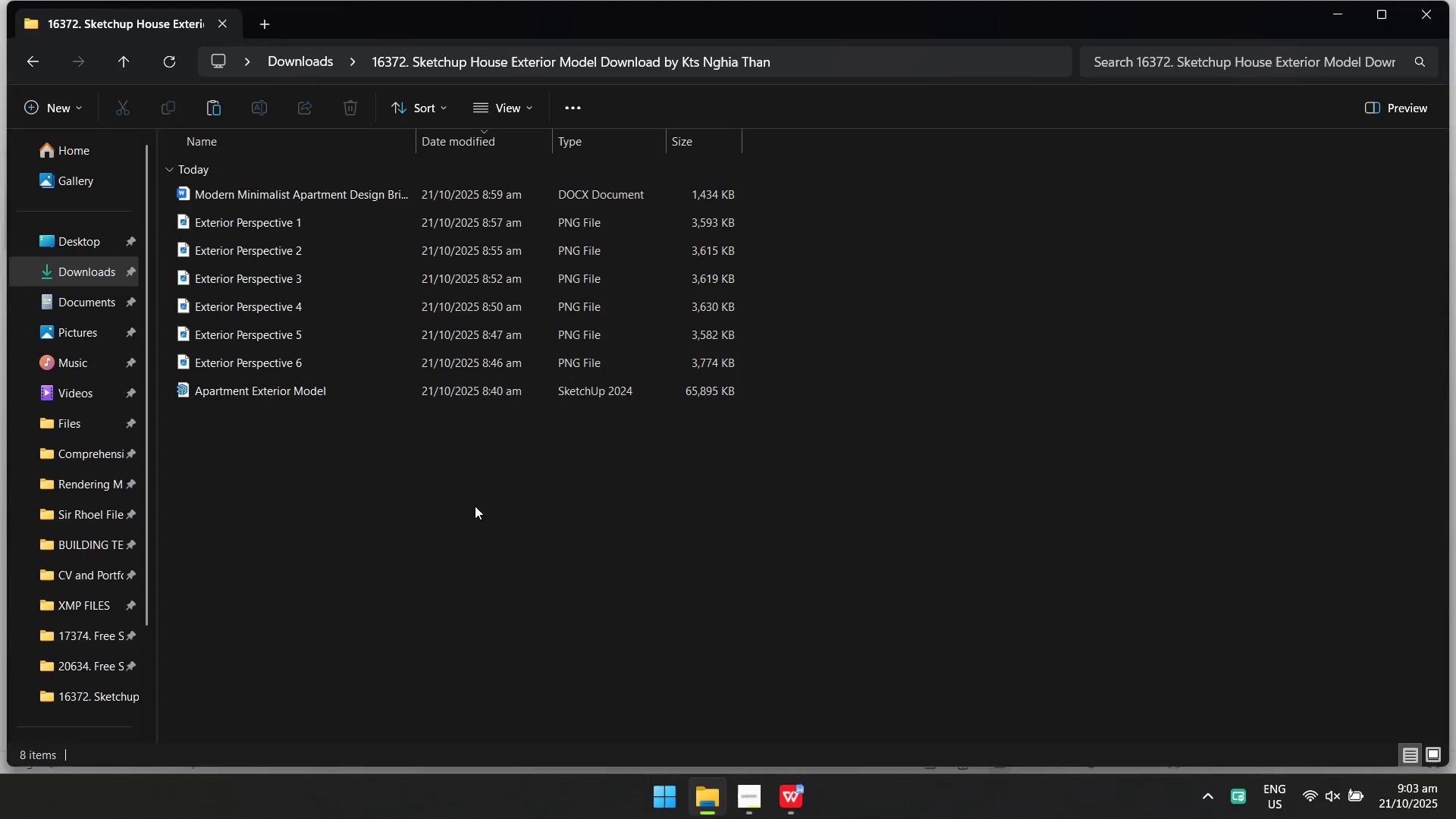 
key(Alt+Tab)
 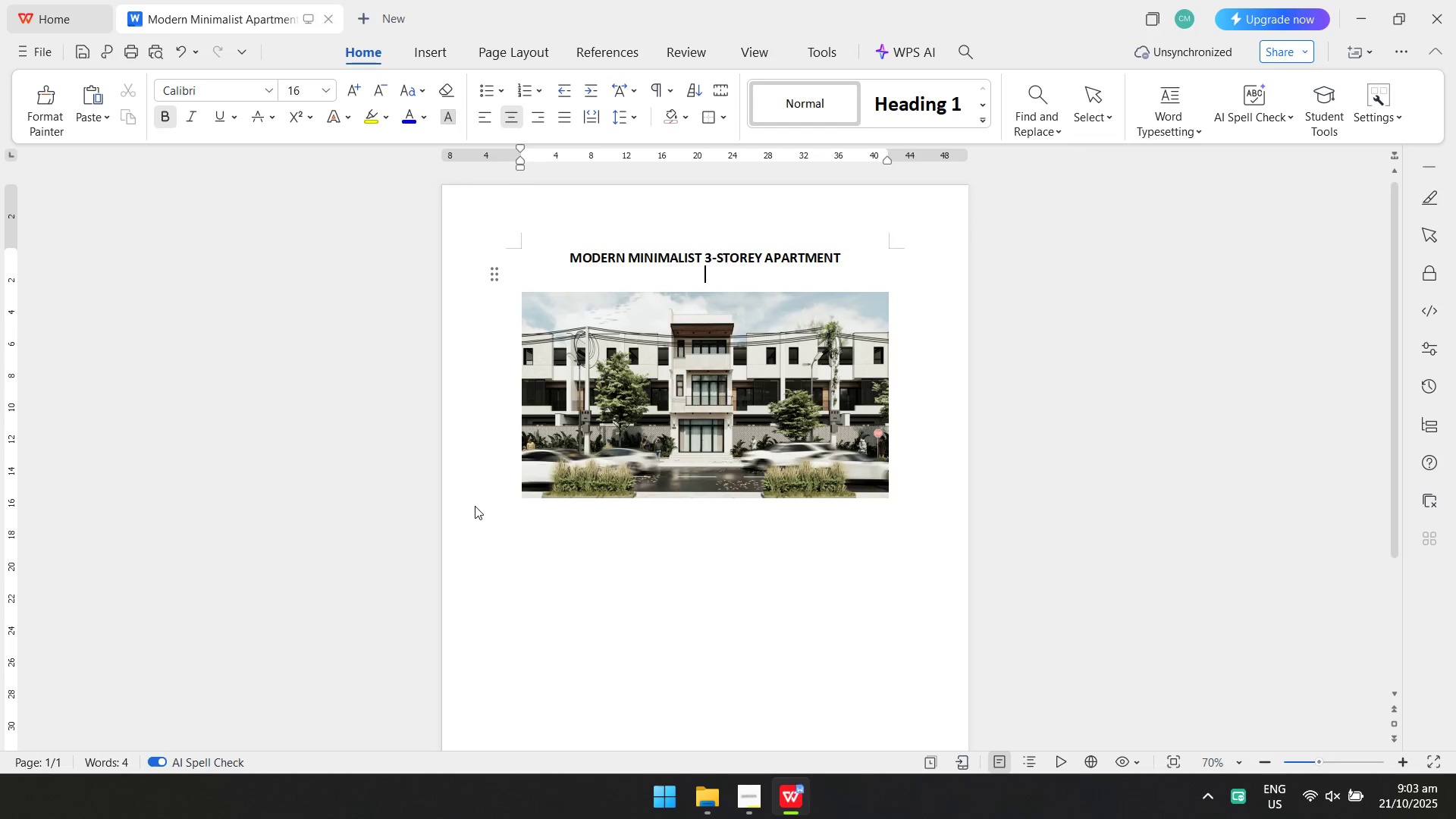 
key(Alt+AltLeft)
 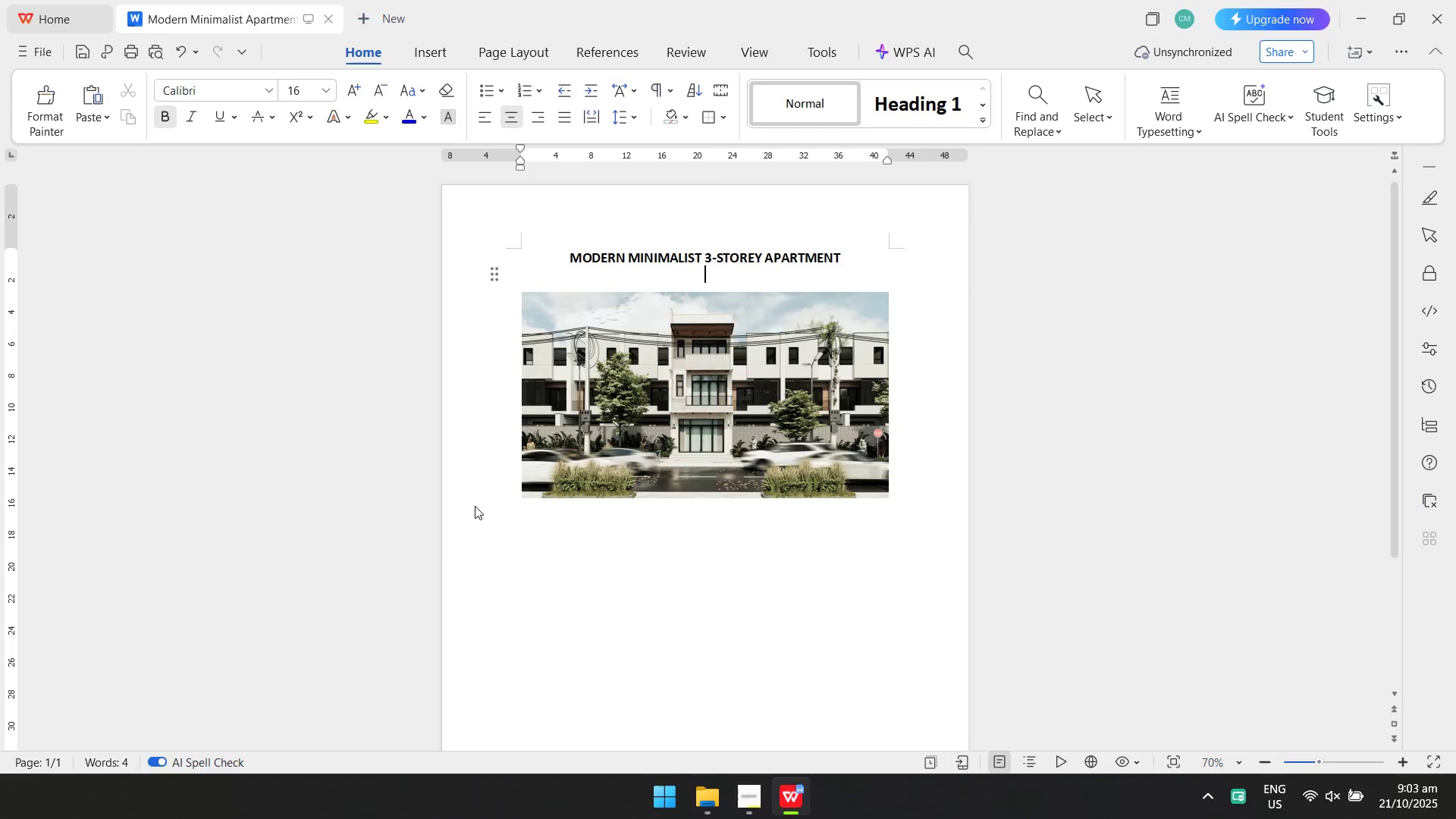 
key(Alt+Tab)
 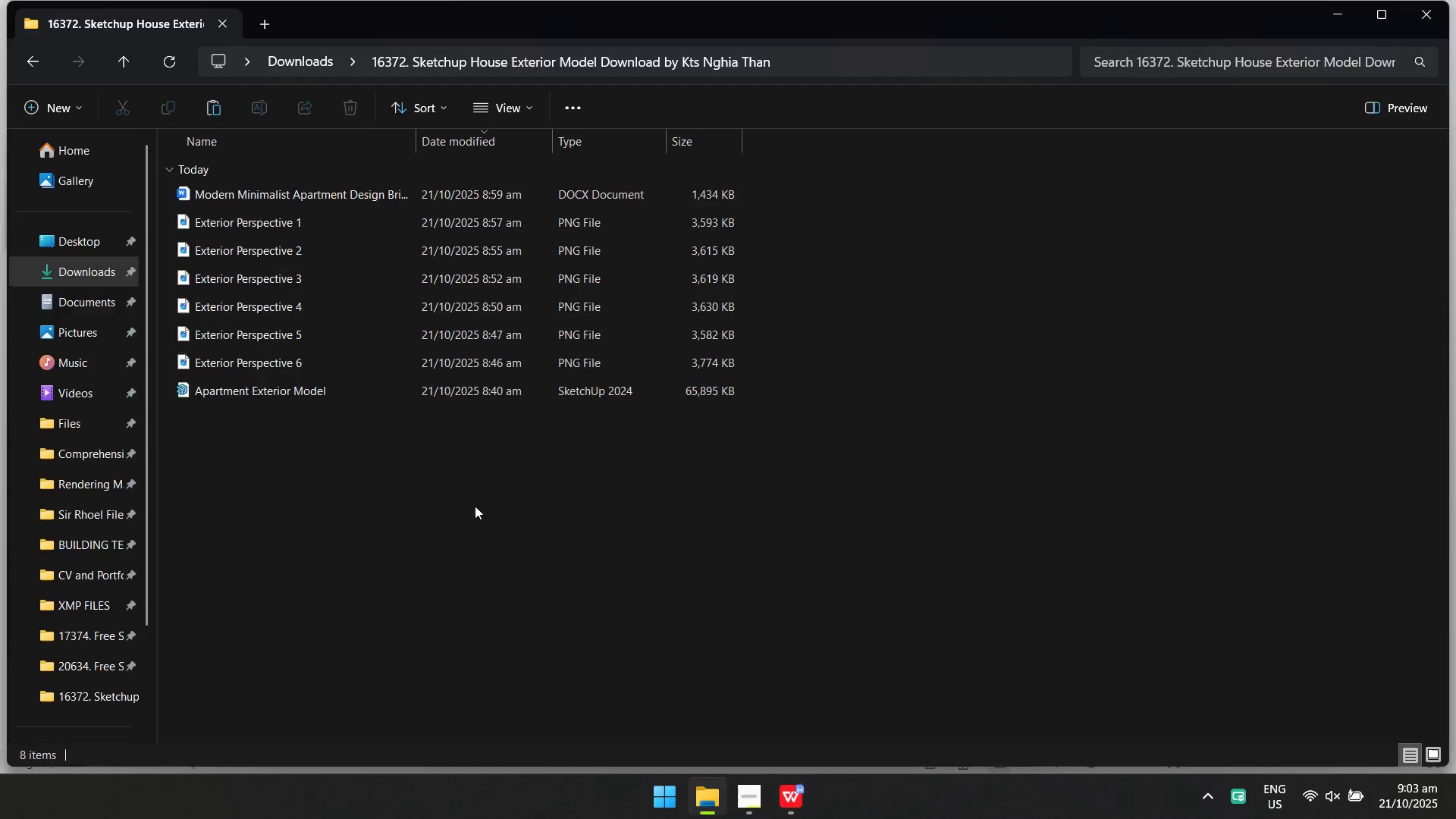 
key(Alt+AltLeft)
 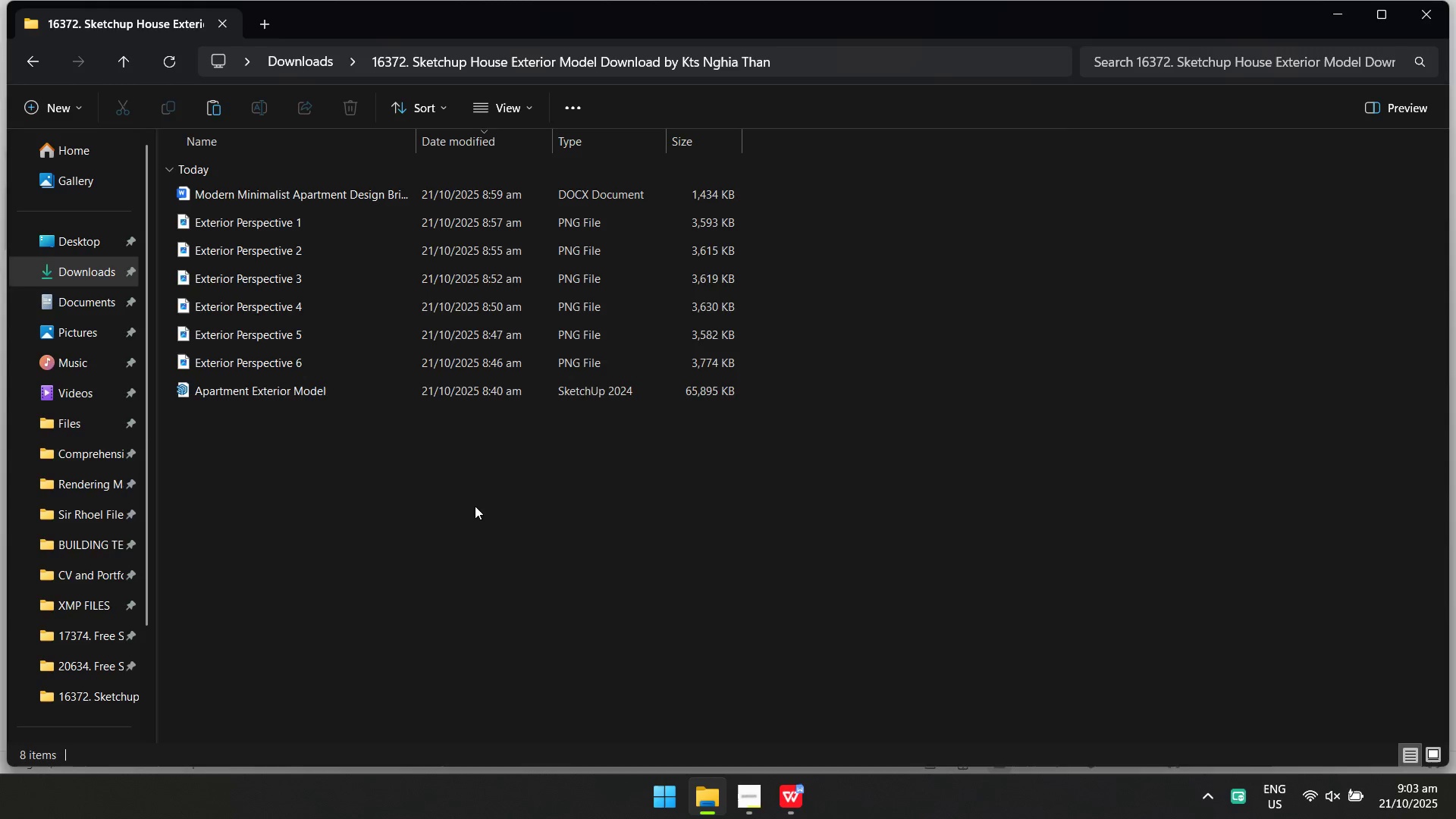 
key(Alt+Tab)
 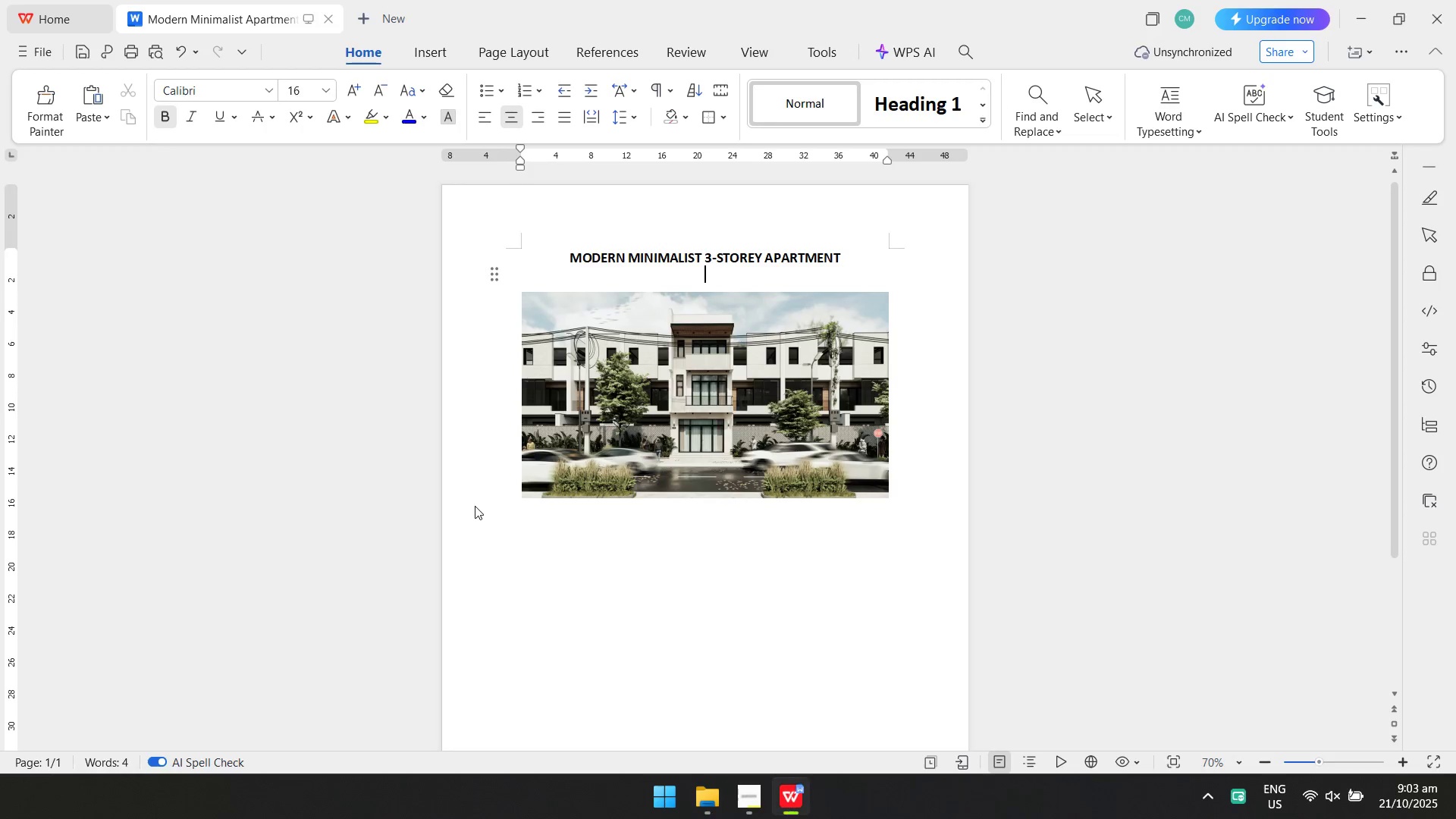 
key(Alt+AltLeft)
 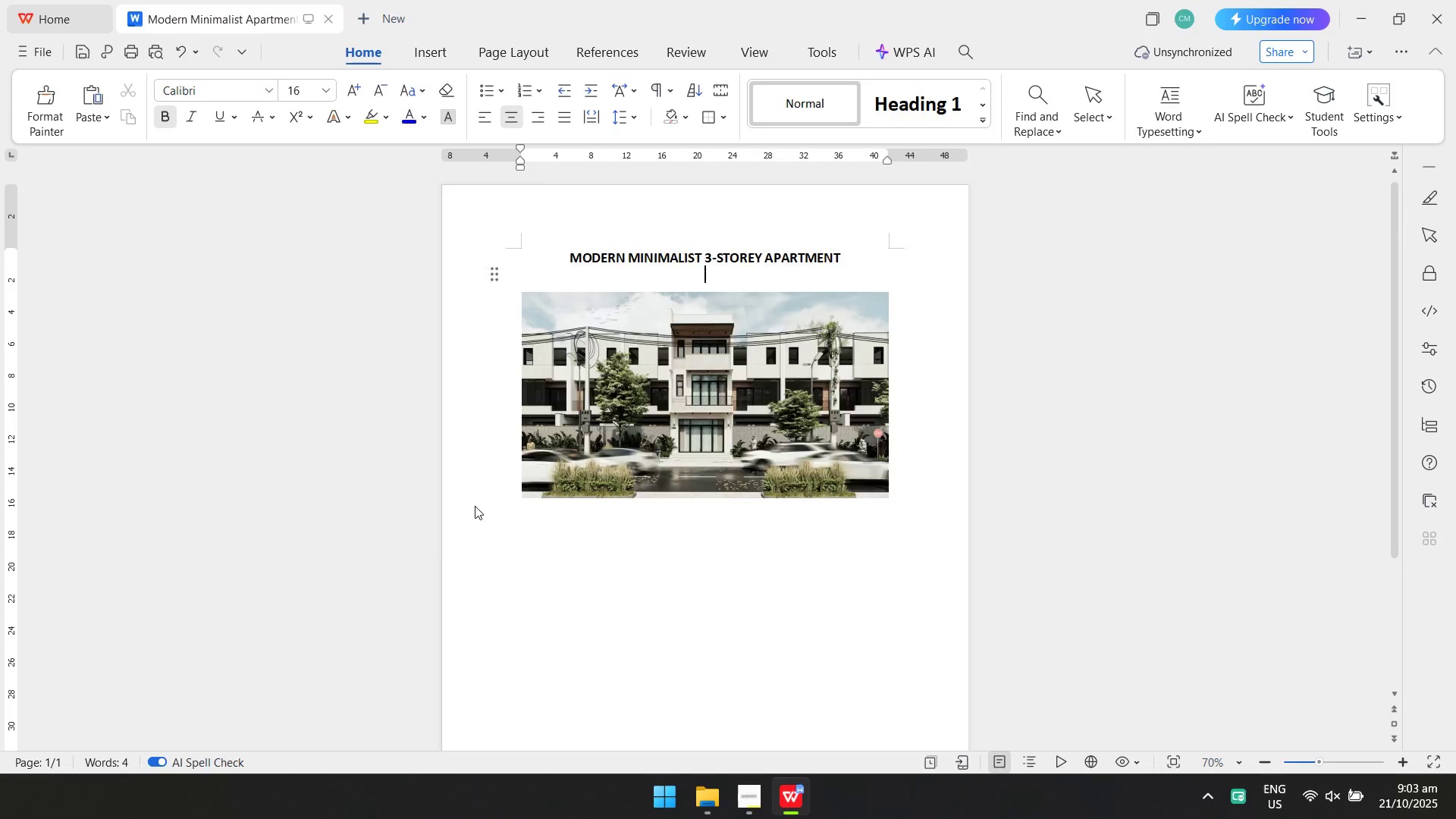 
key(Alt+Tab)
 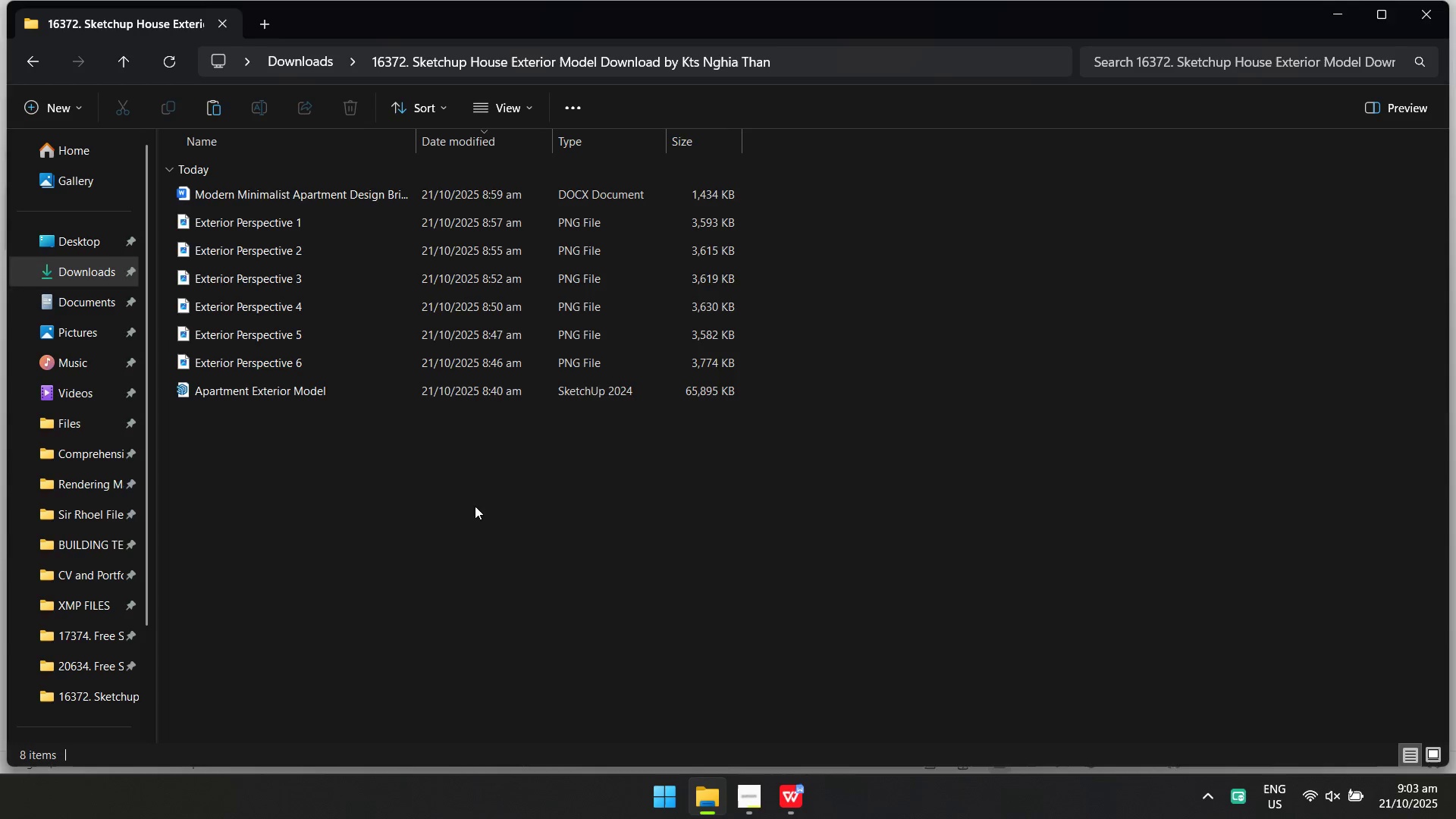 
key(Alt+AltLeft)
 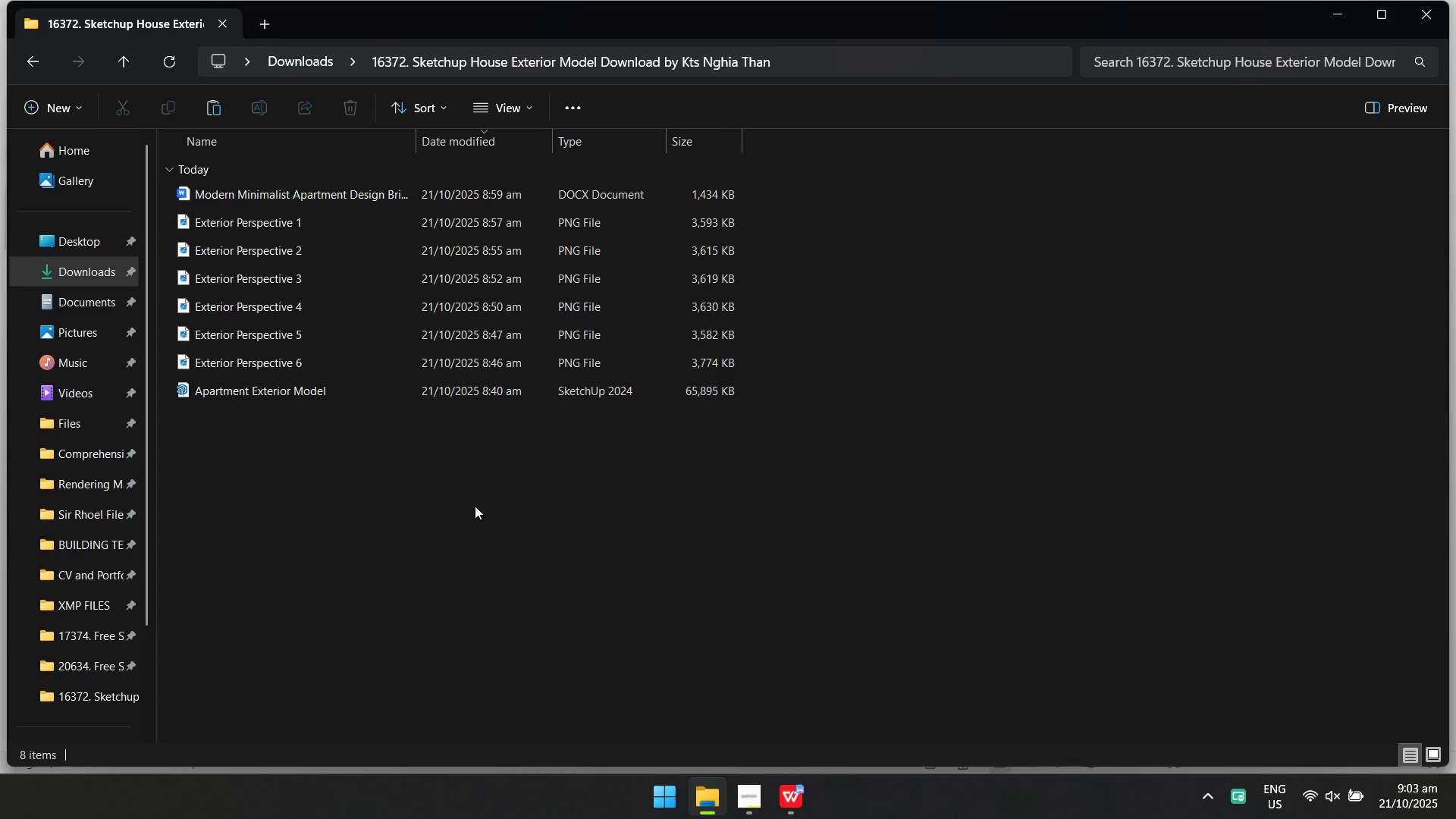 
key(Alt+Tab)
 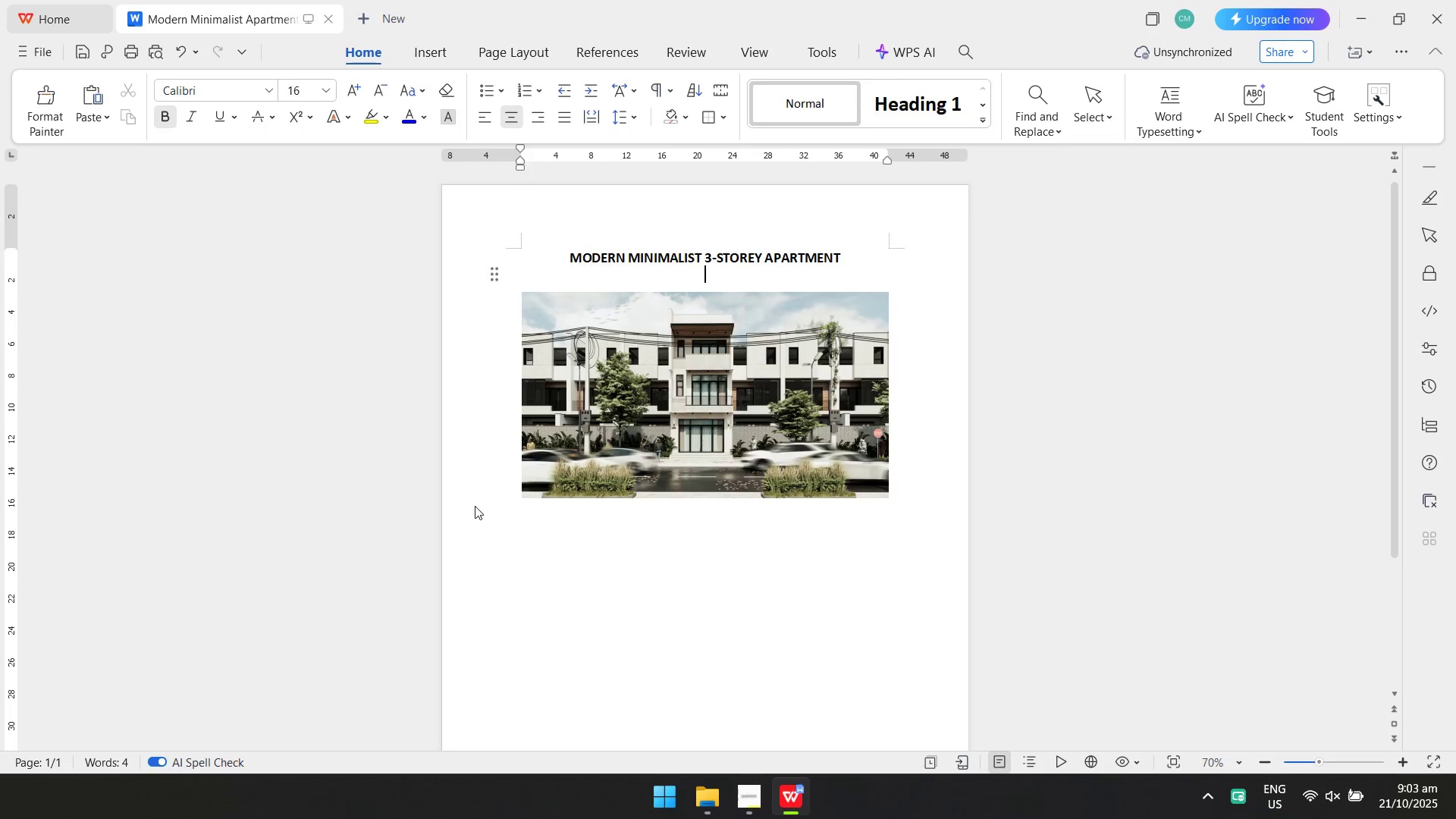 
key(Alt+AltLeft)
 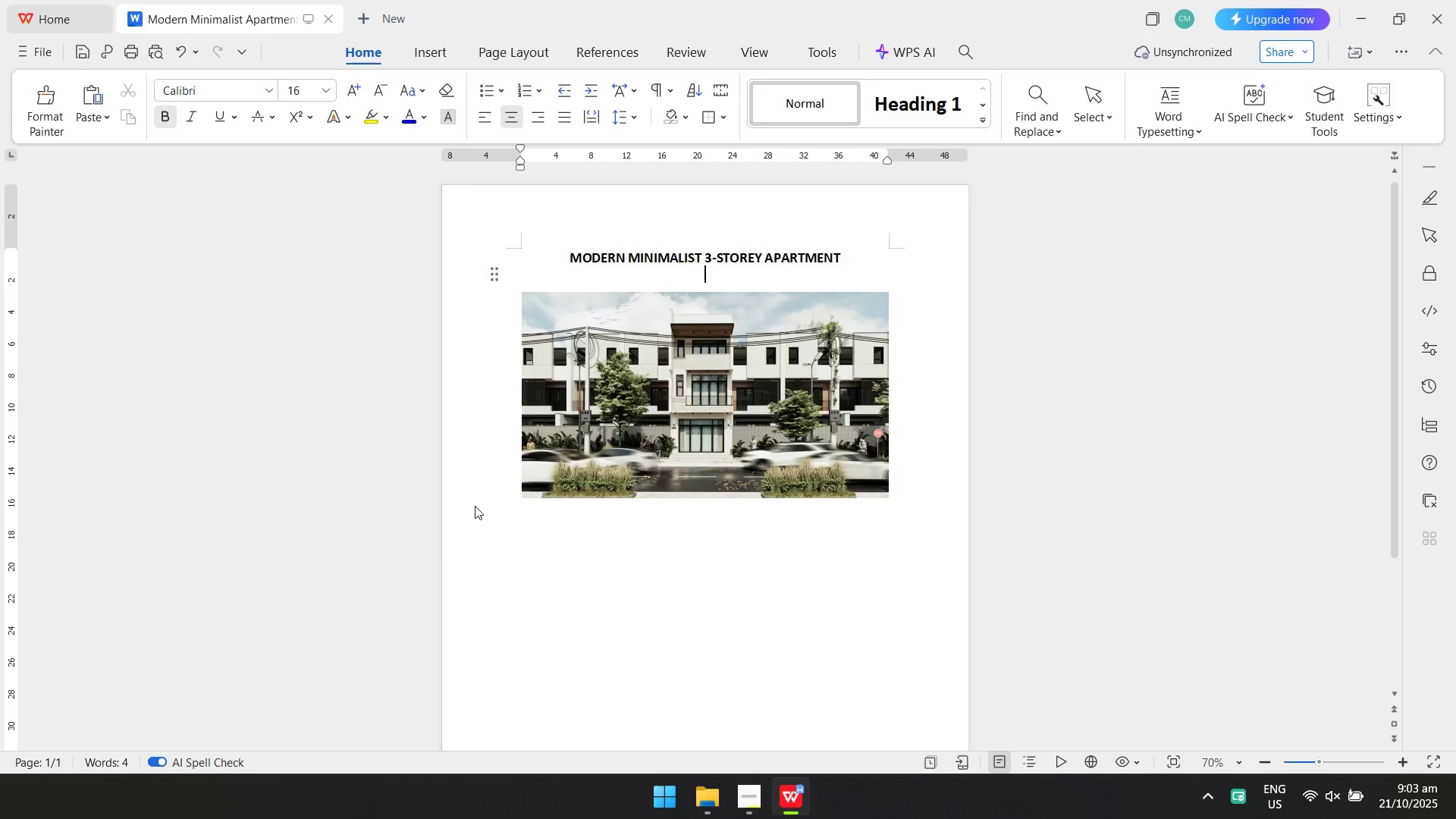 
key(Alt+Tab)
 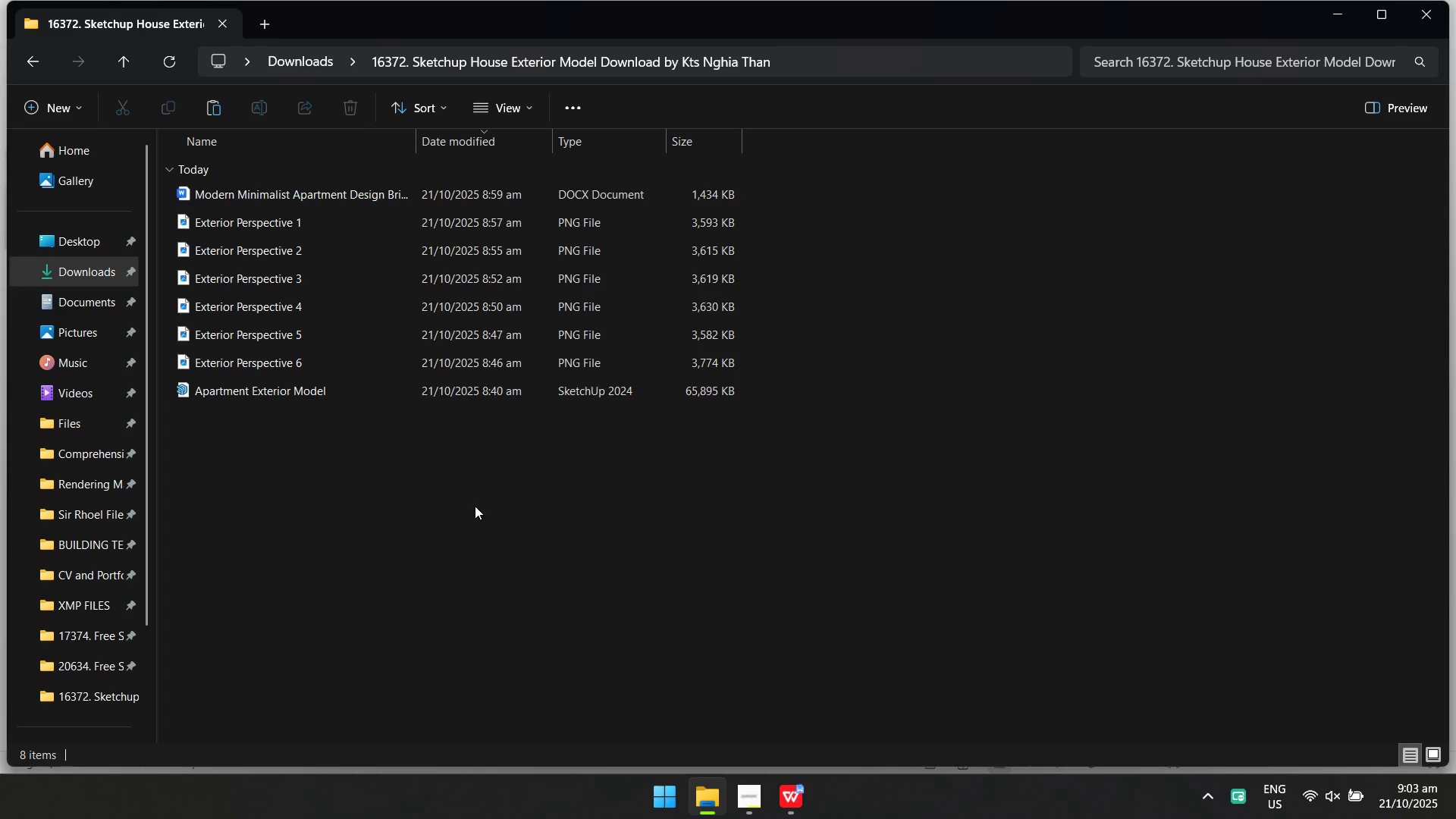 
key(Alt+AltLeft)
 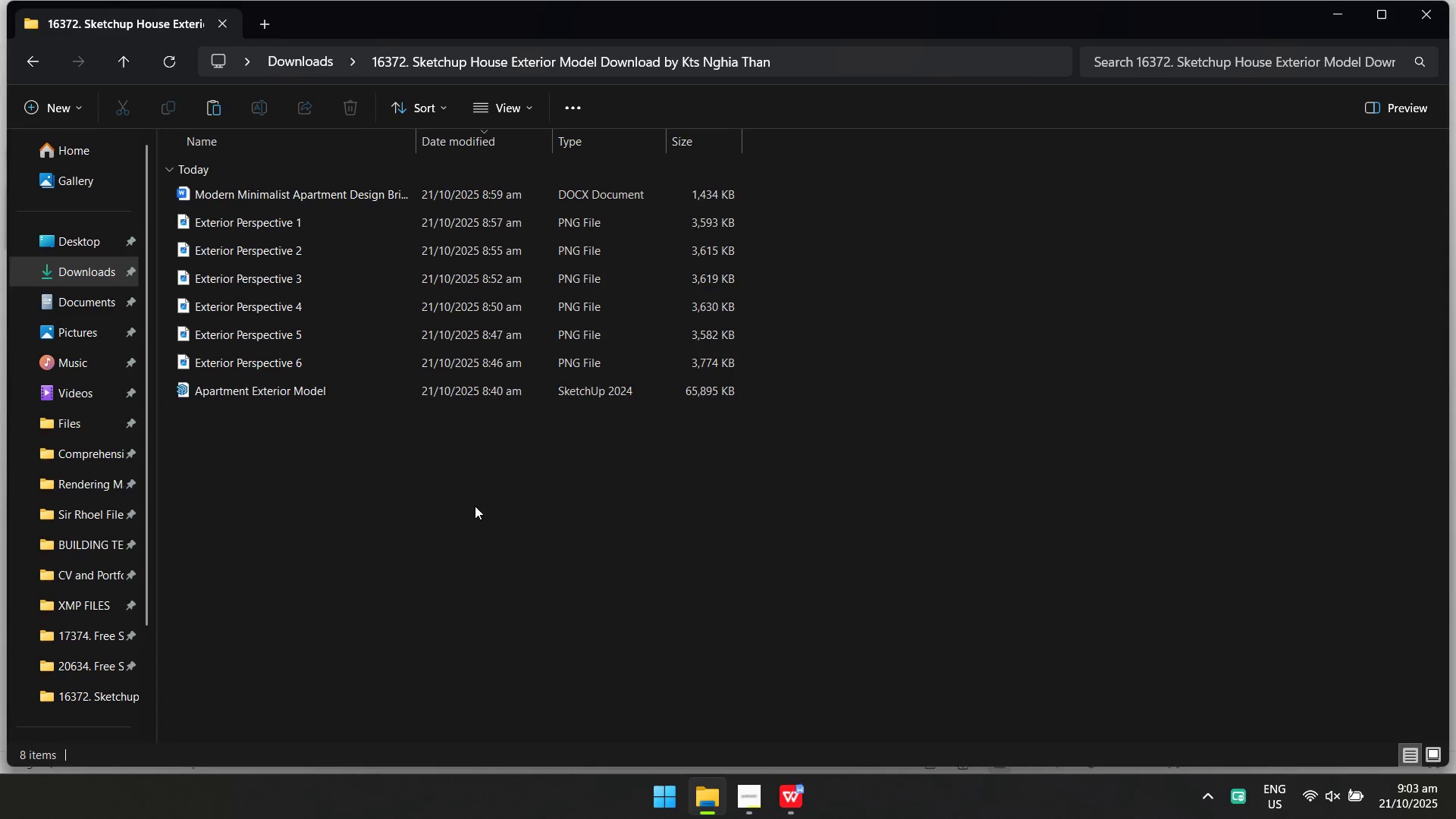 
key(Alt+Tab)
 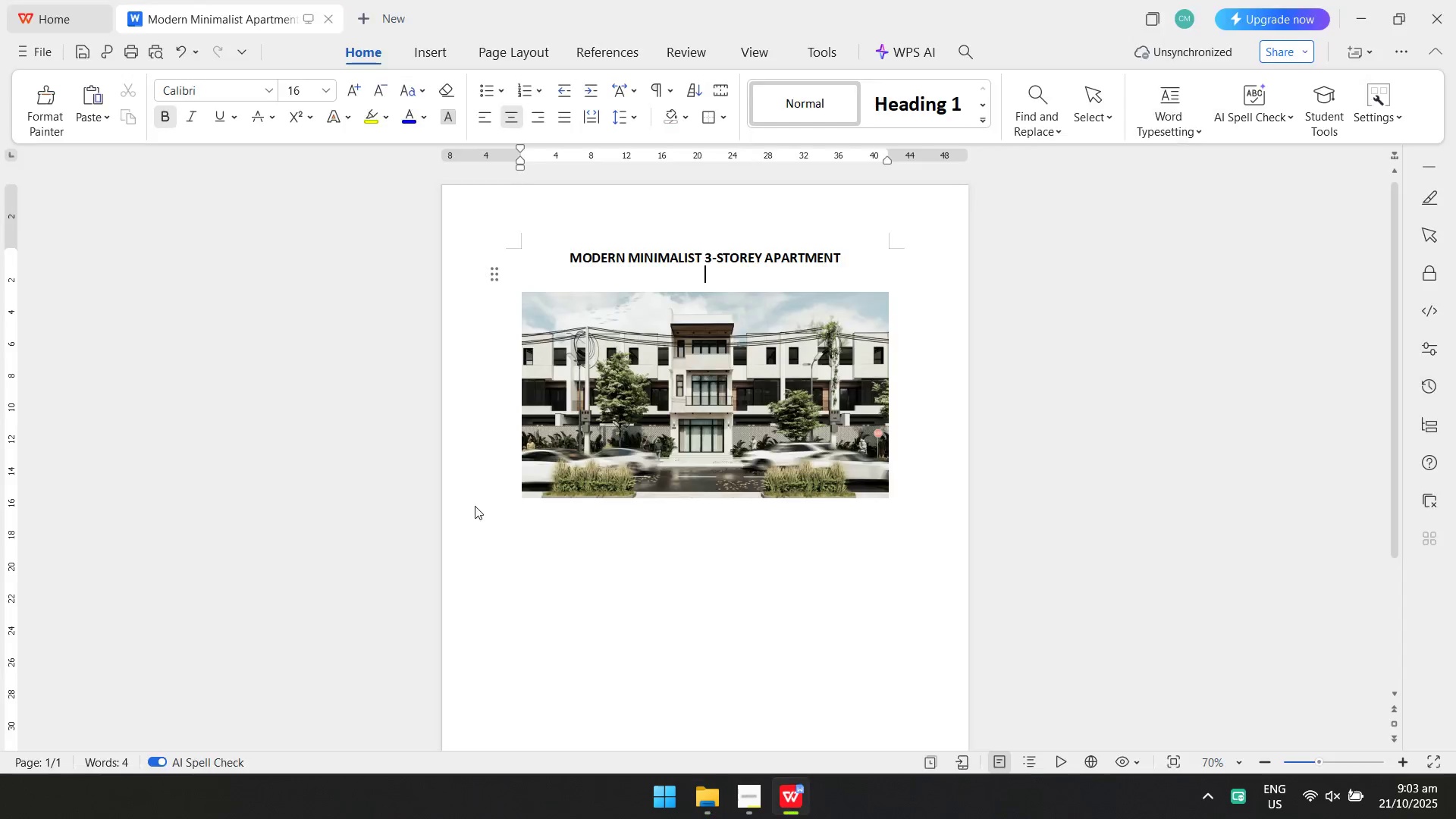 
key(Alt+AltLeft)
 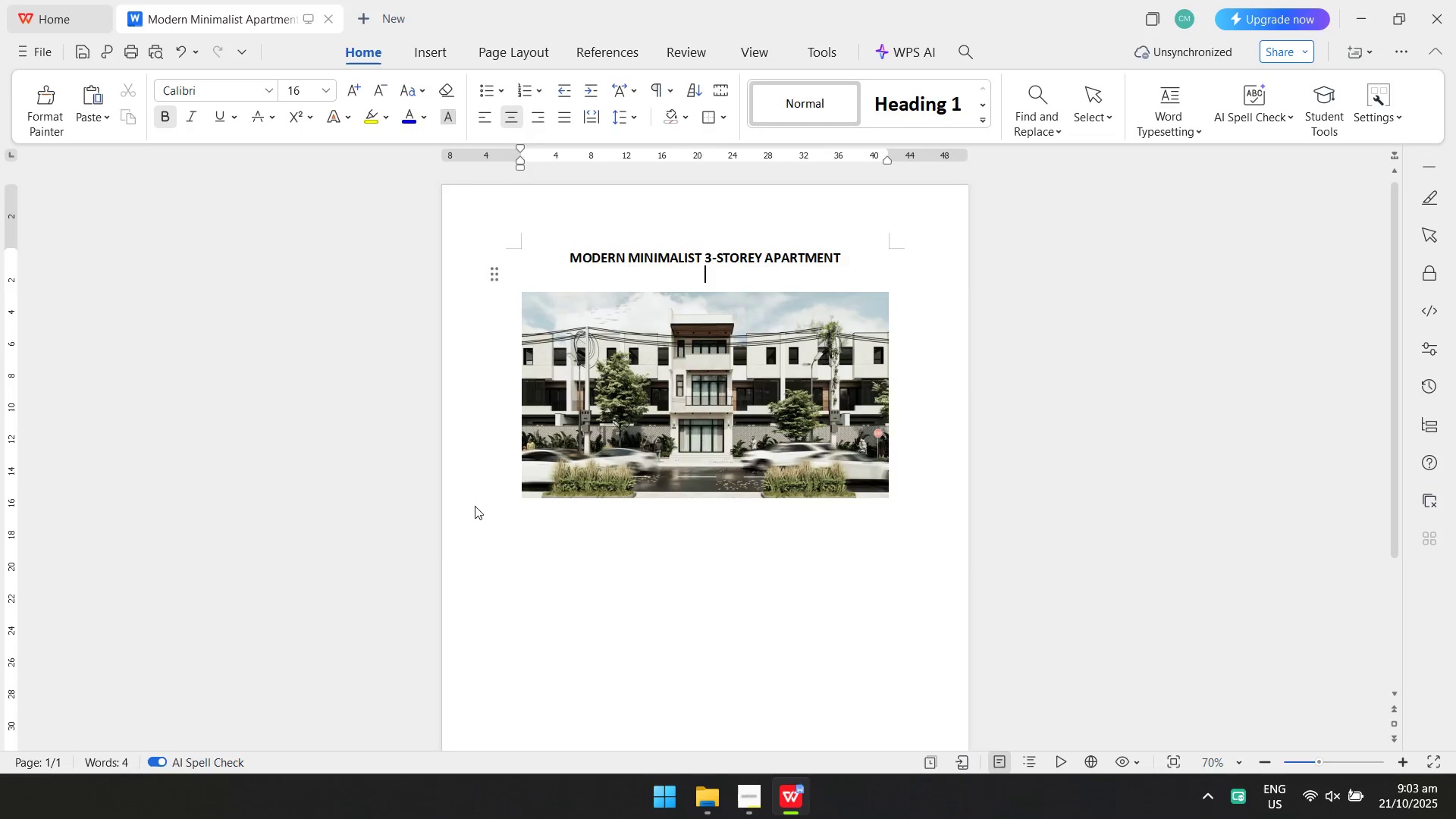 
key(Alt+Tab)
 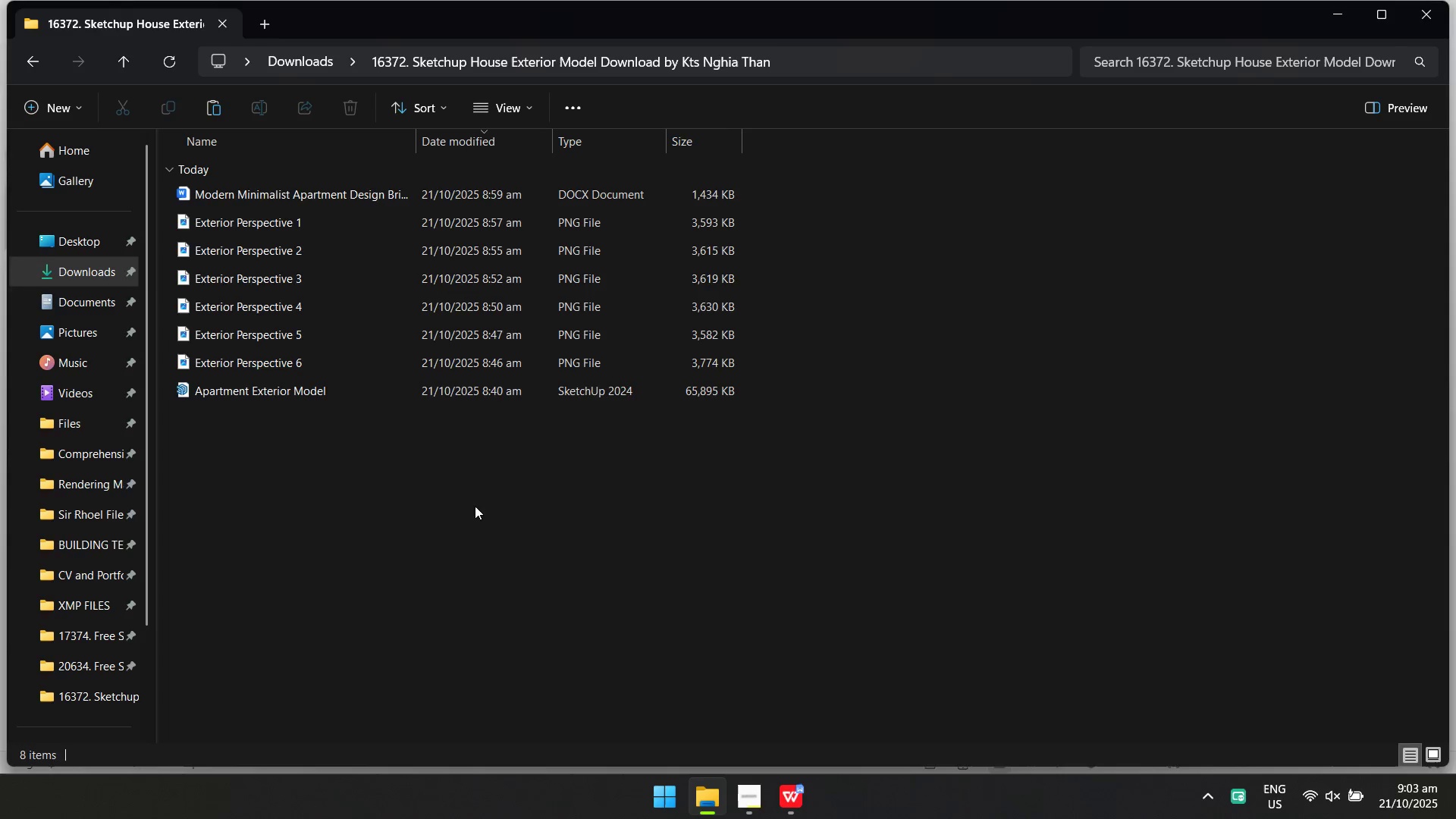 
key(Alt+AltLeft)
 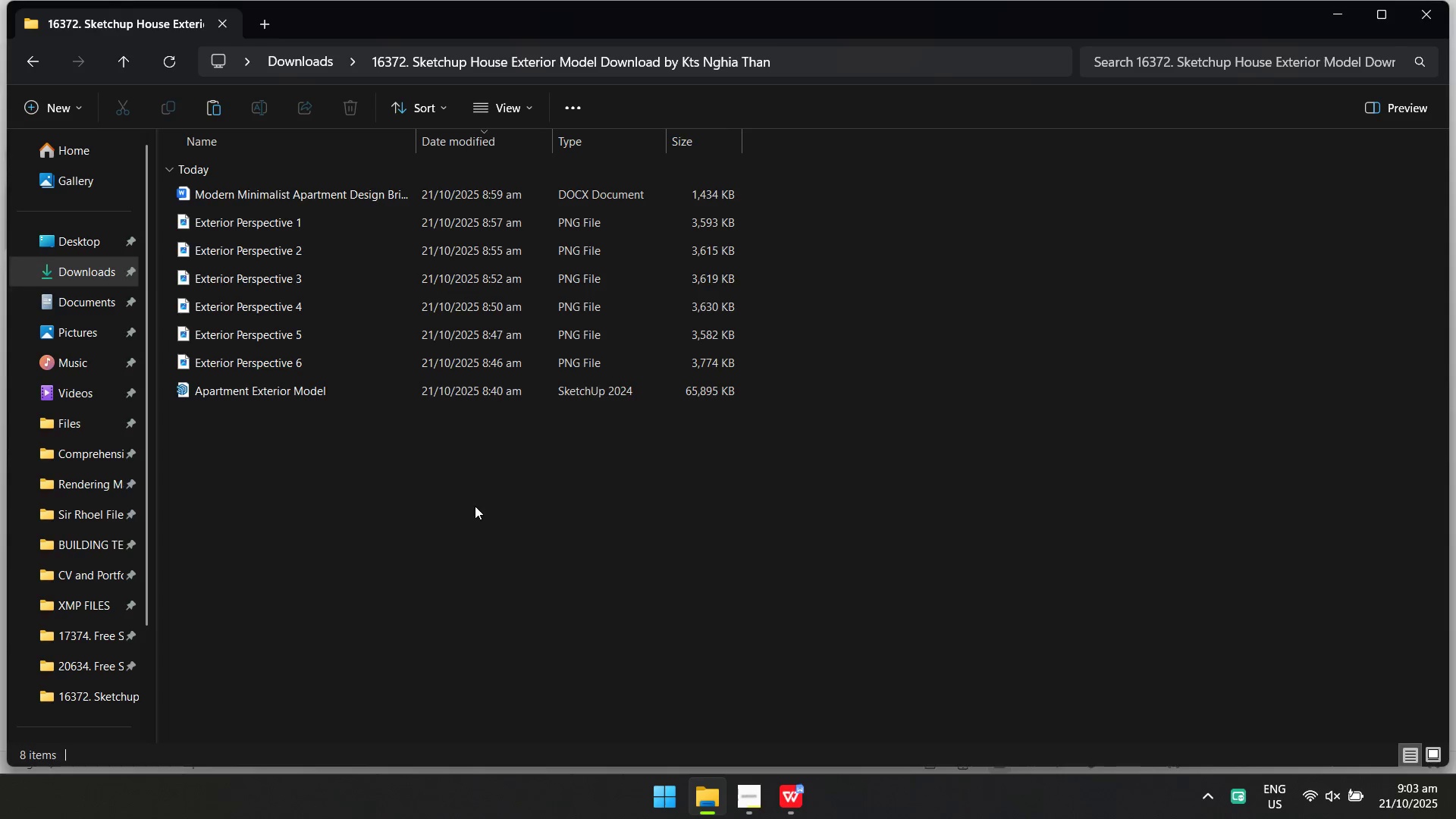 
key(Alt+Tab)
 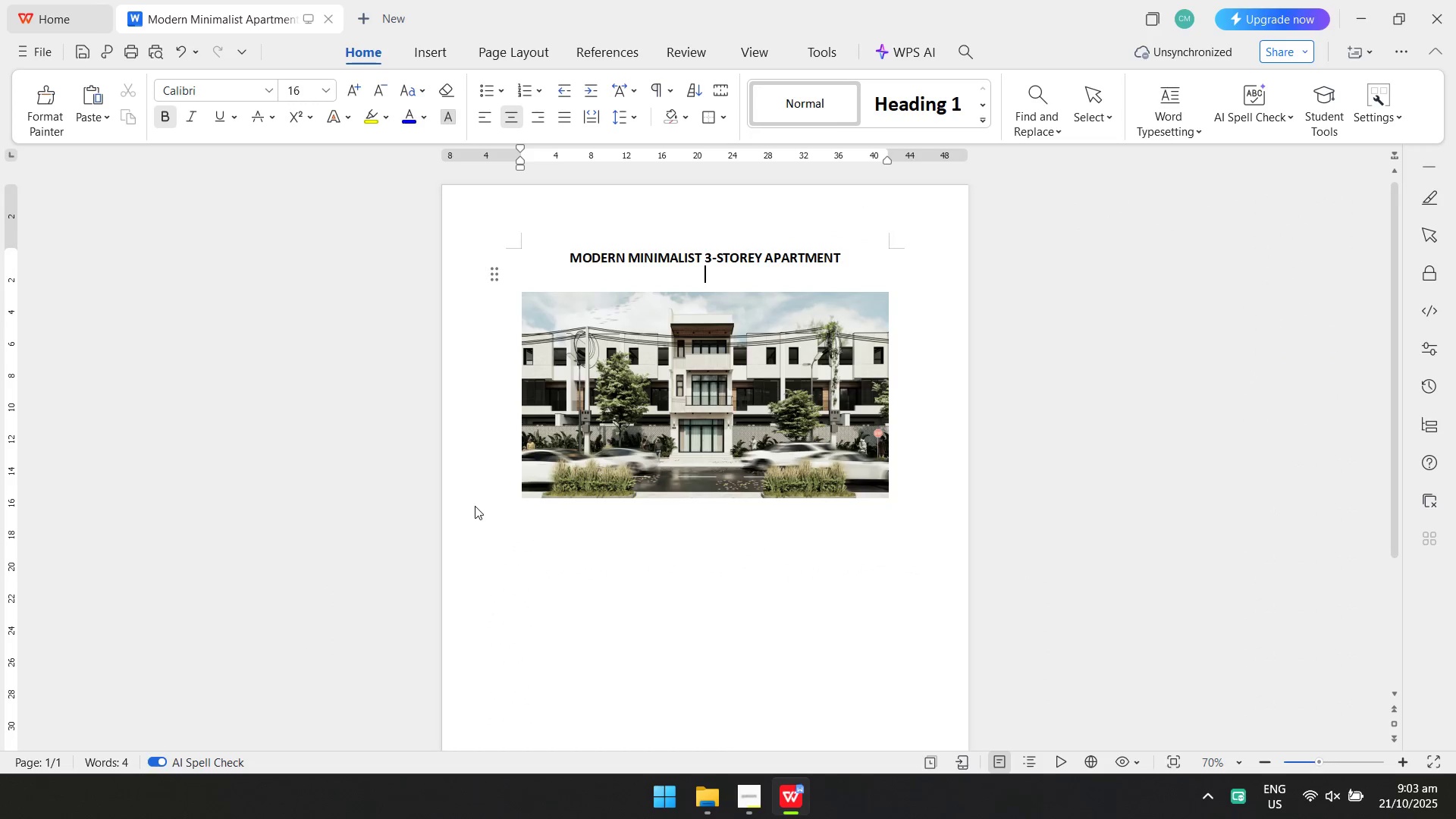 
key(Alt+AltLeft)
 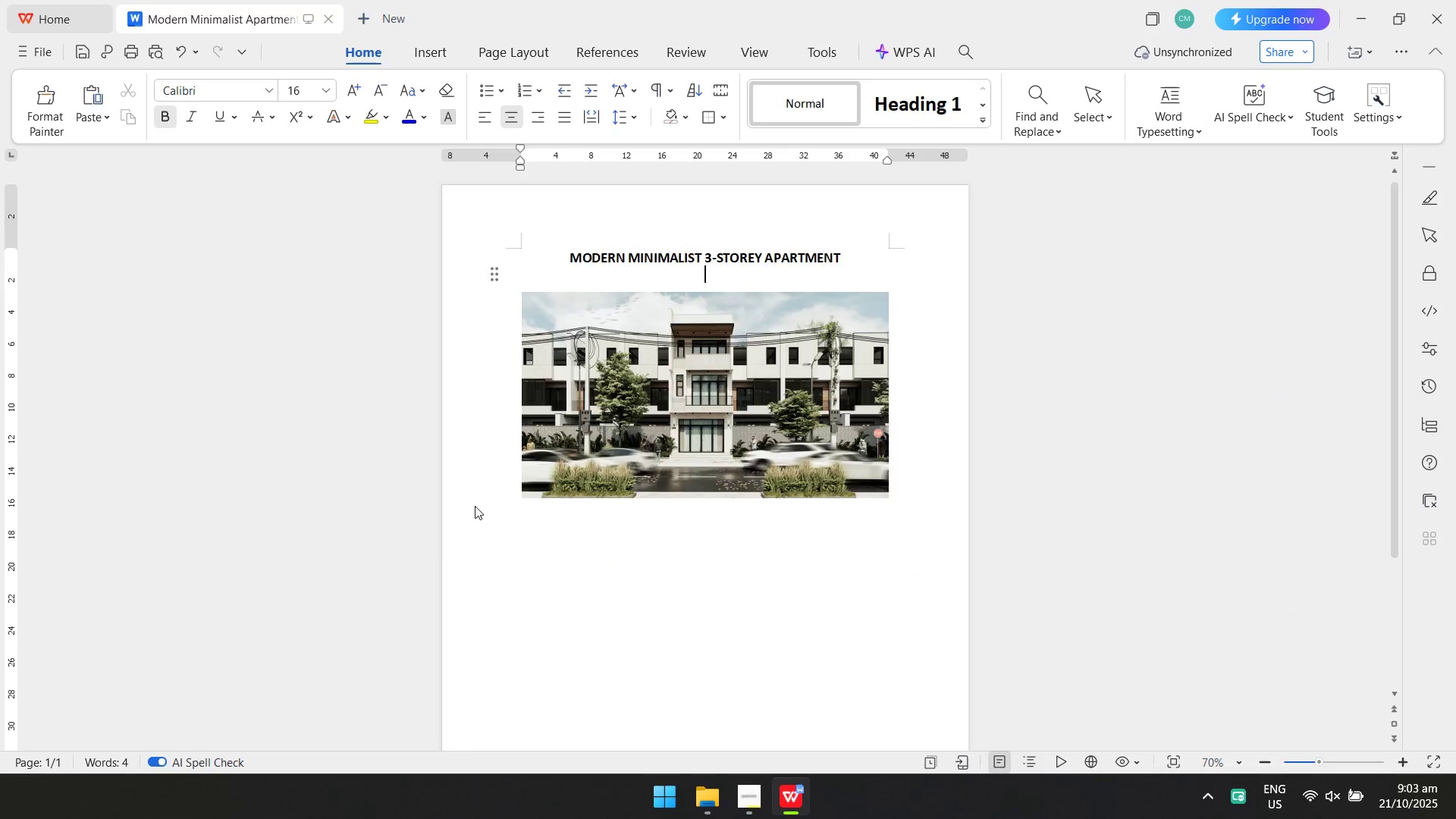 
key(Alt+Tab)
 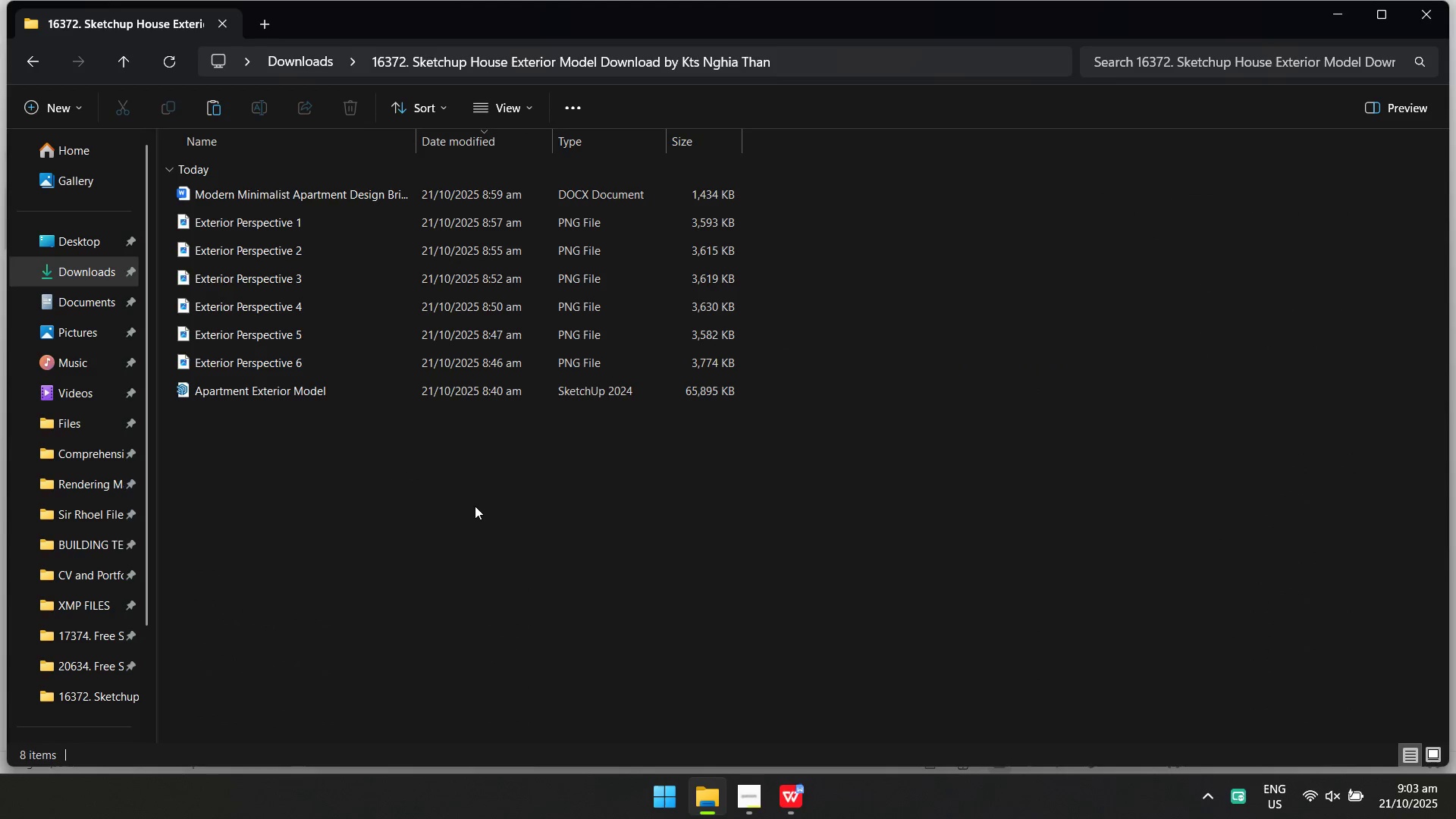 
key(Alt+AltLeft)
 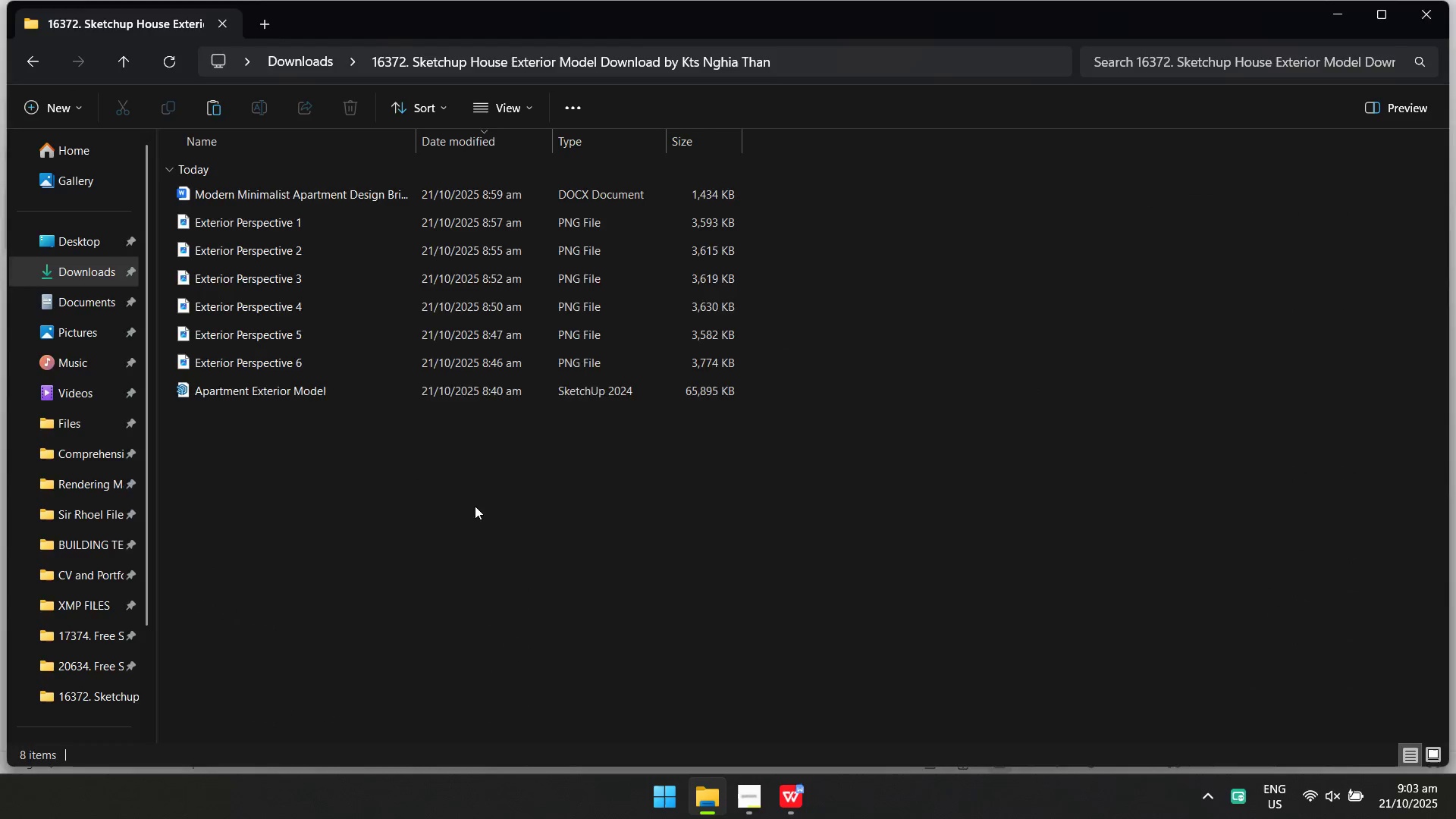 
key(Alt+Tab)
 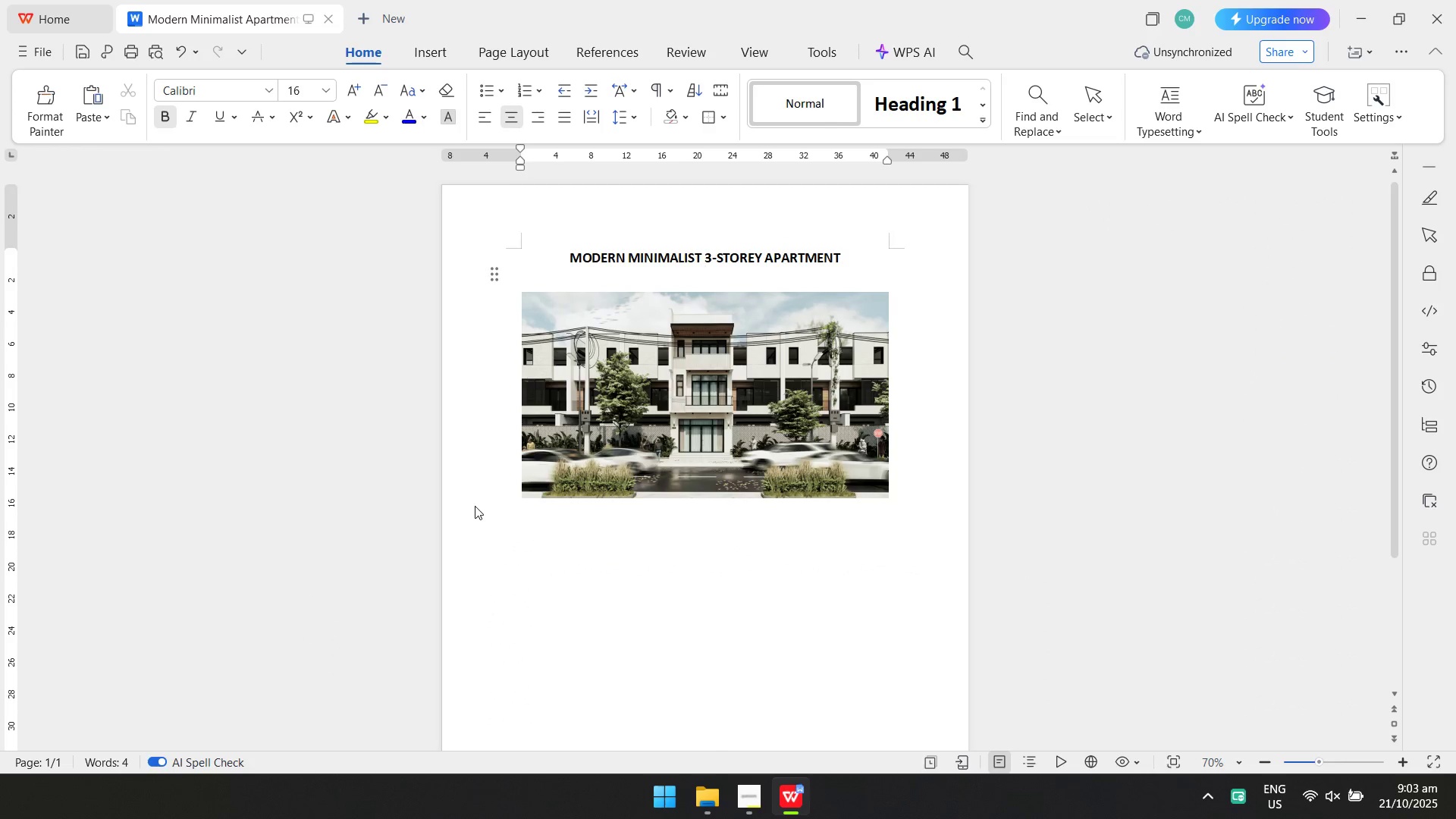 
key(Alt+AltLeft)
 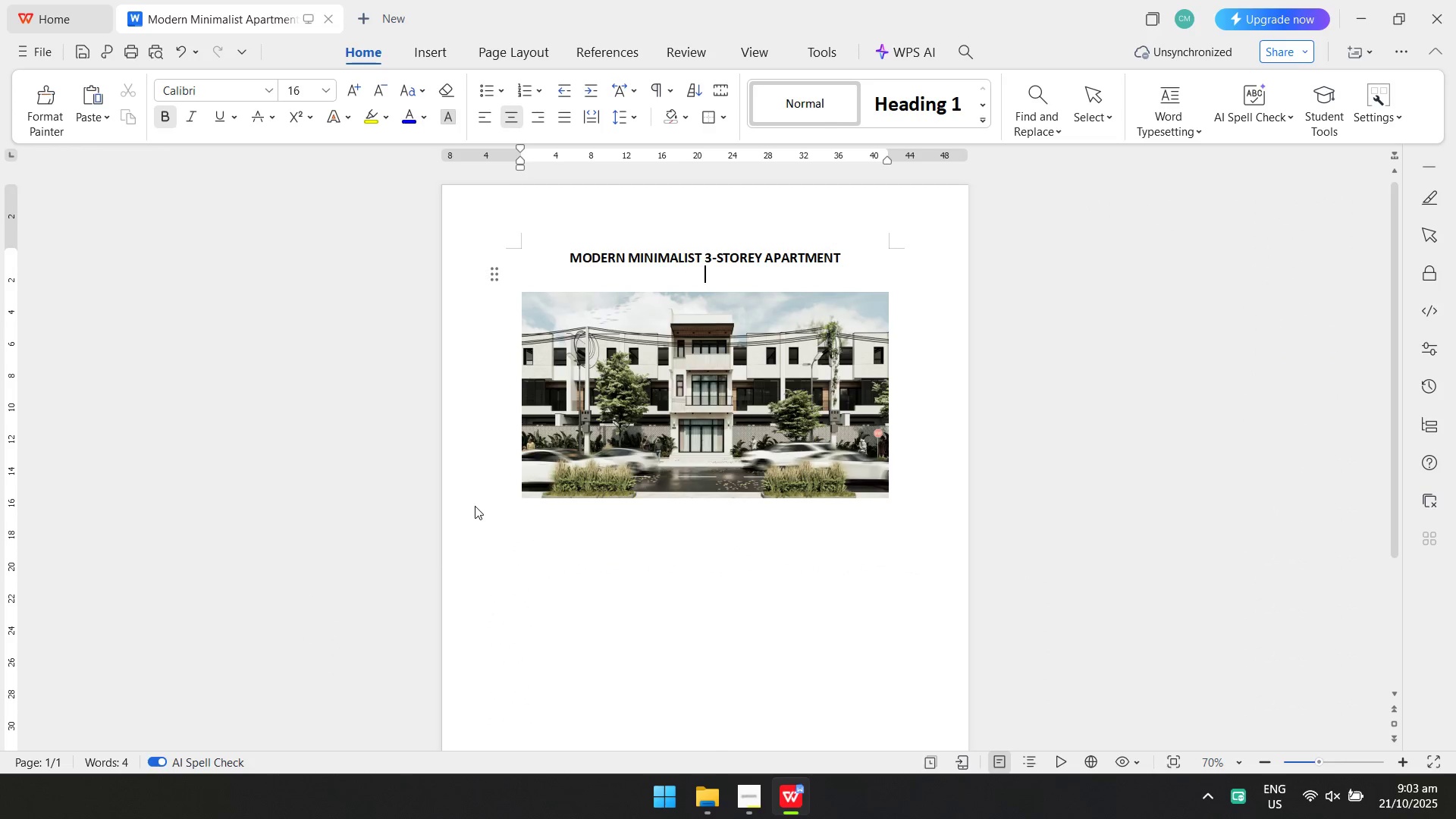 
key(Alt+Tab)
 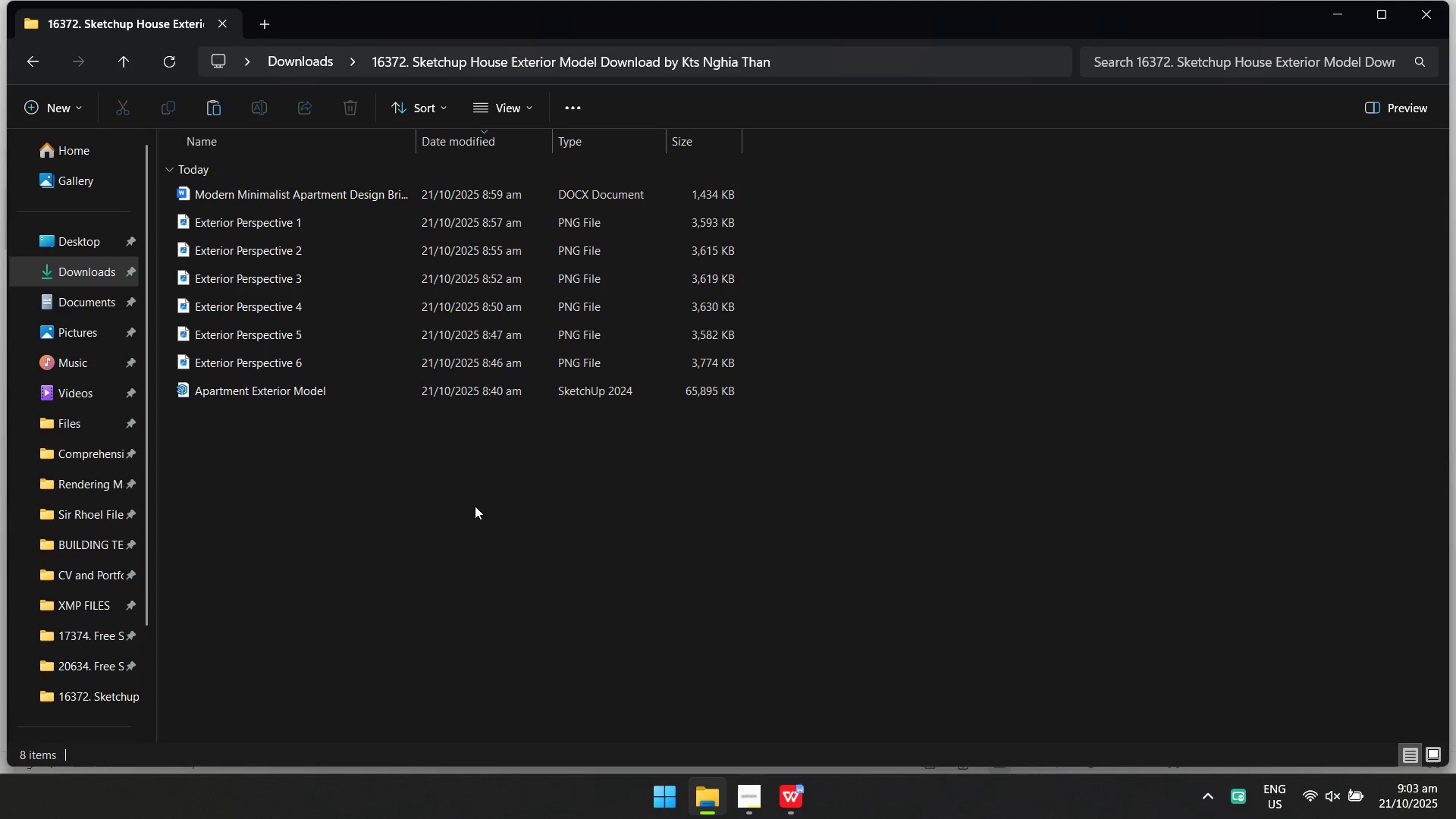 
wait(5.17)
 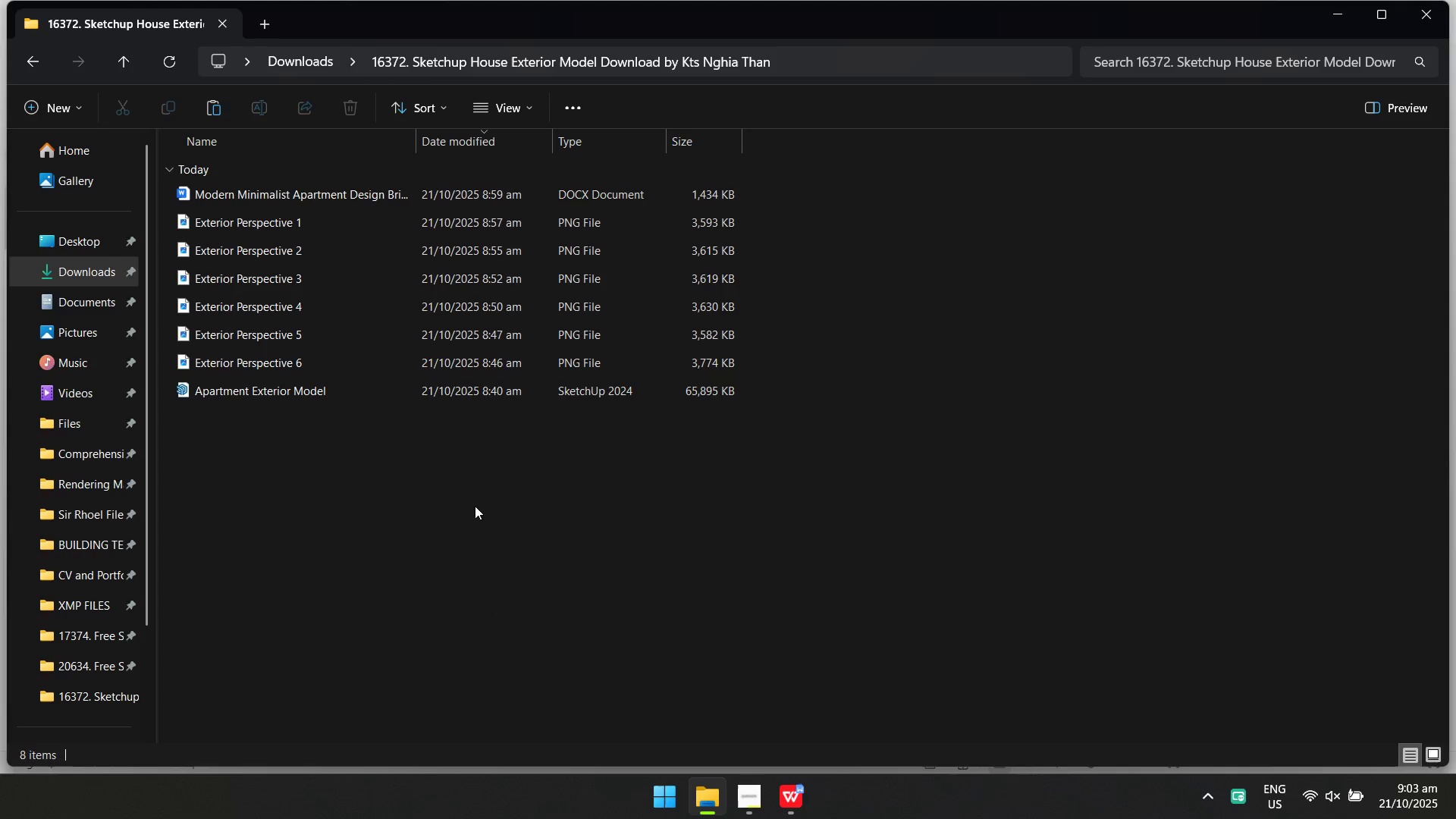 
key(Alt+AltLeft)
 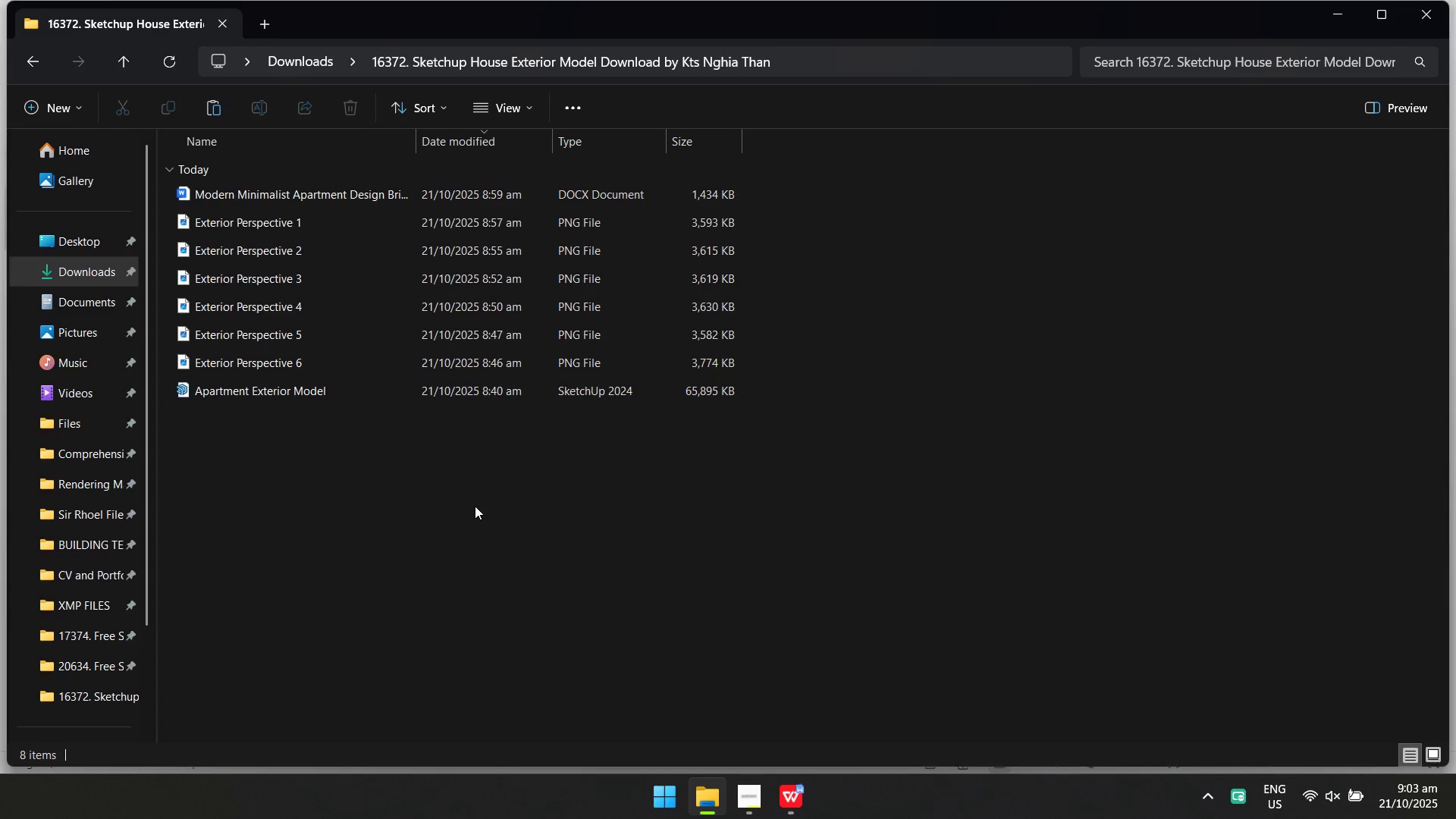 
key(Alt+Tab)
 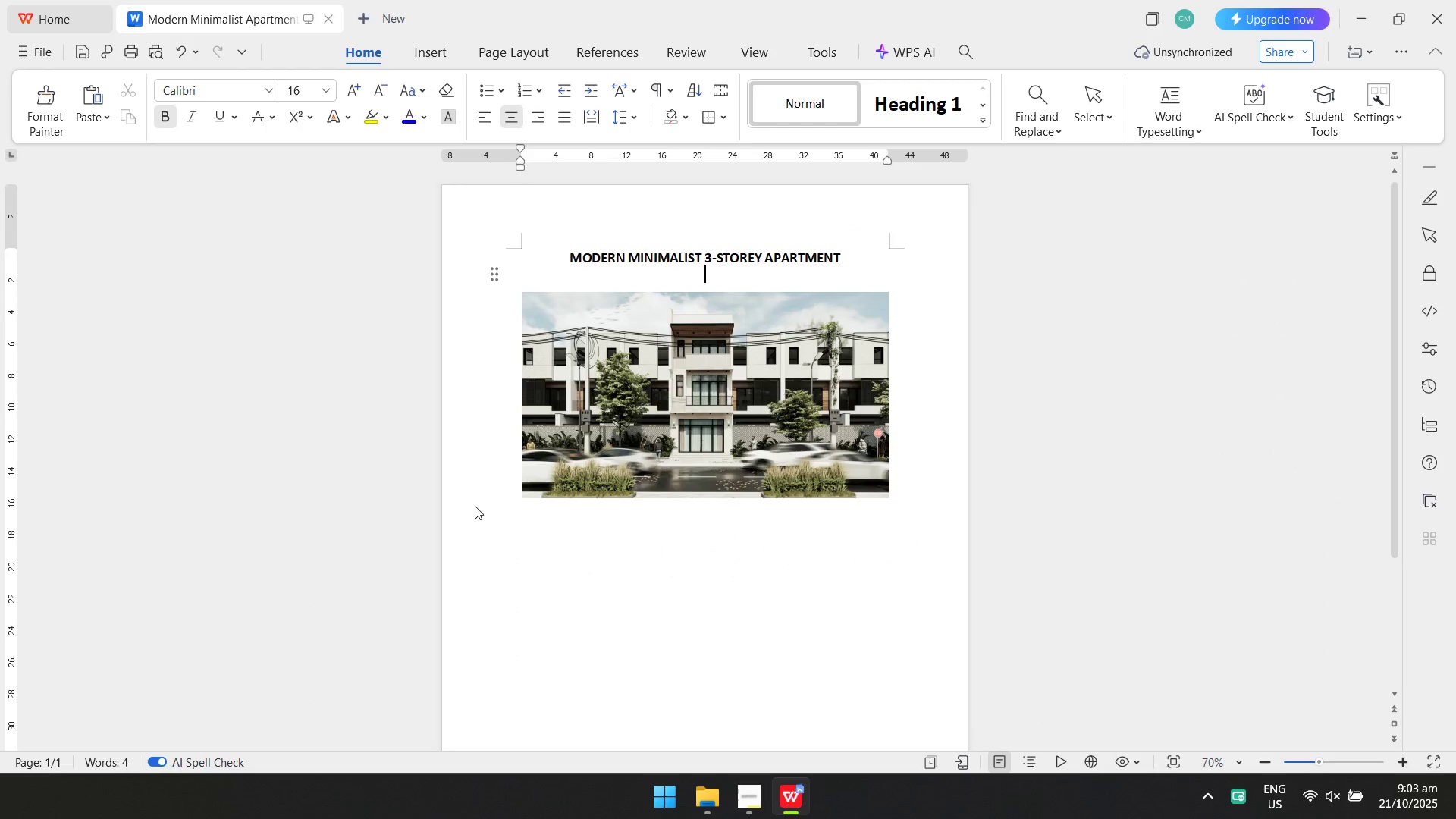 
key(Alt+AltLeft)
 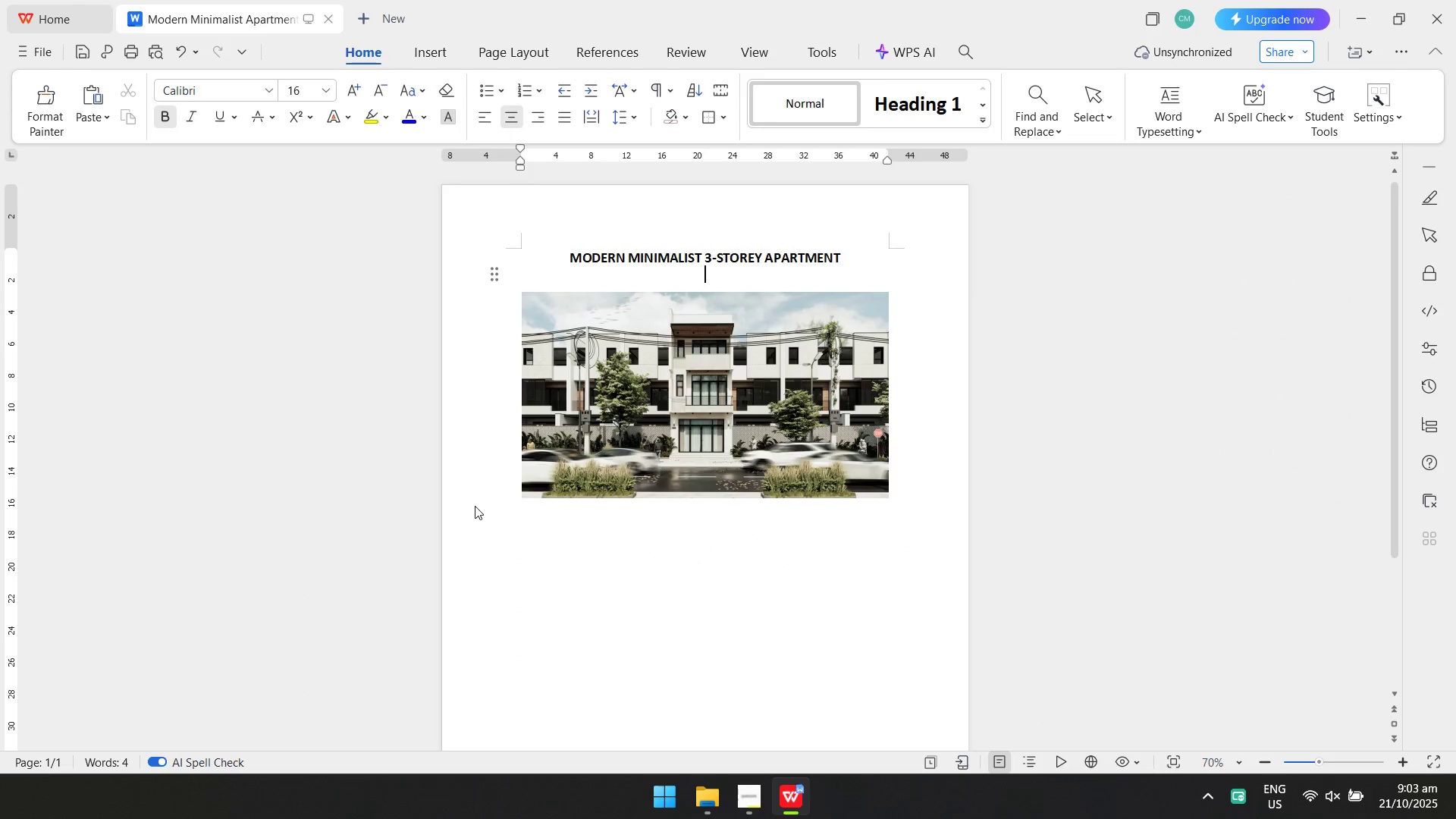 
key(Alt+Tab)
 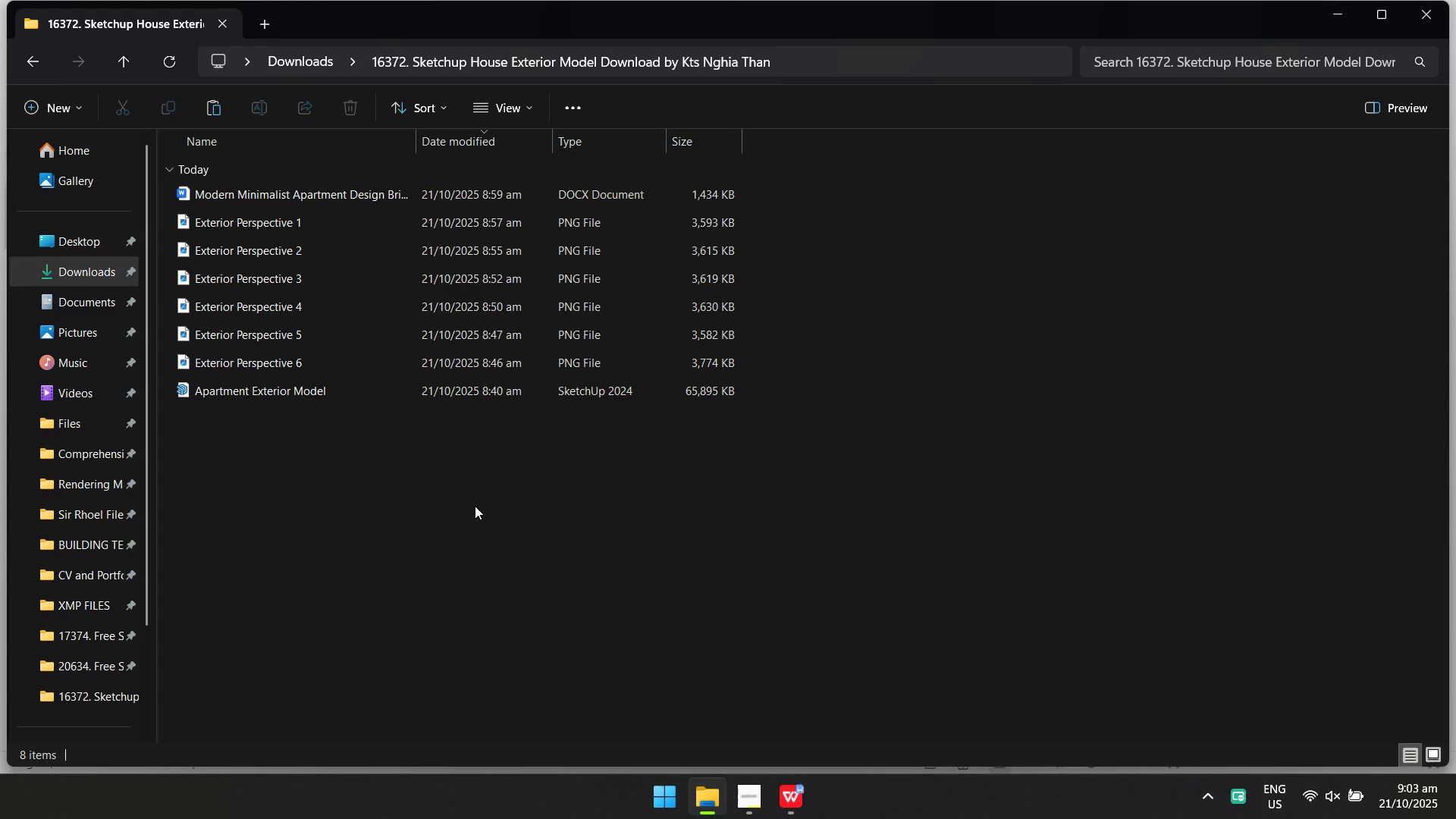 
key(Alt+AltLeft)
 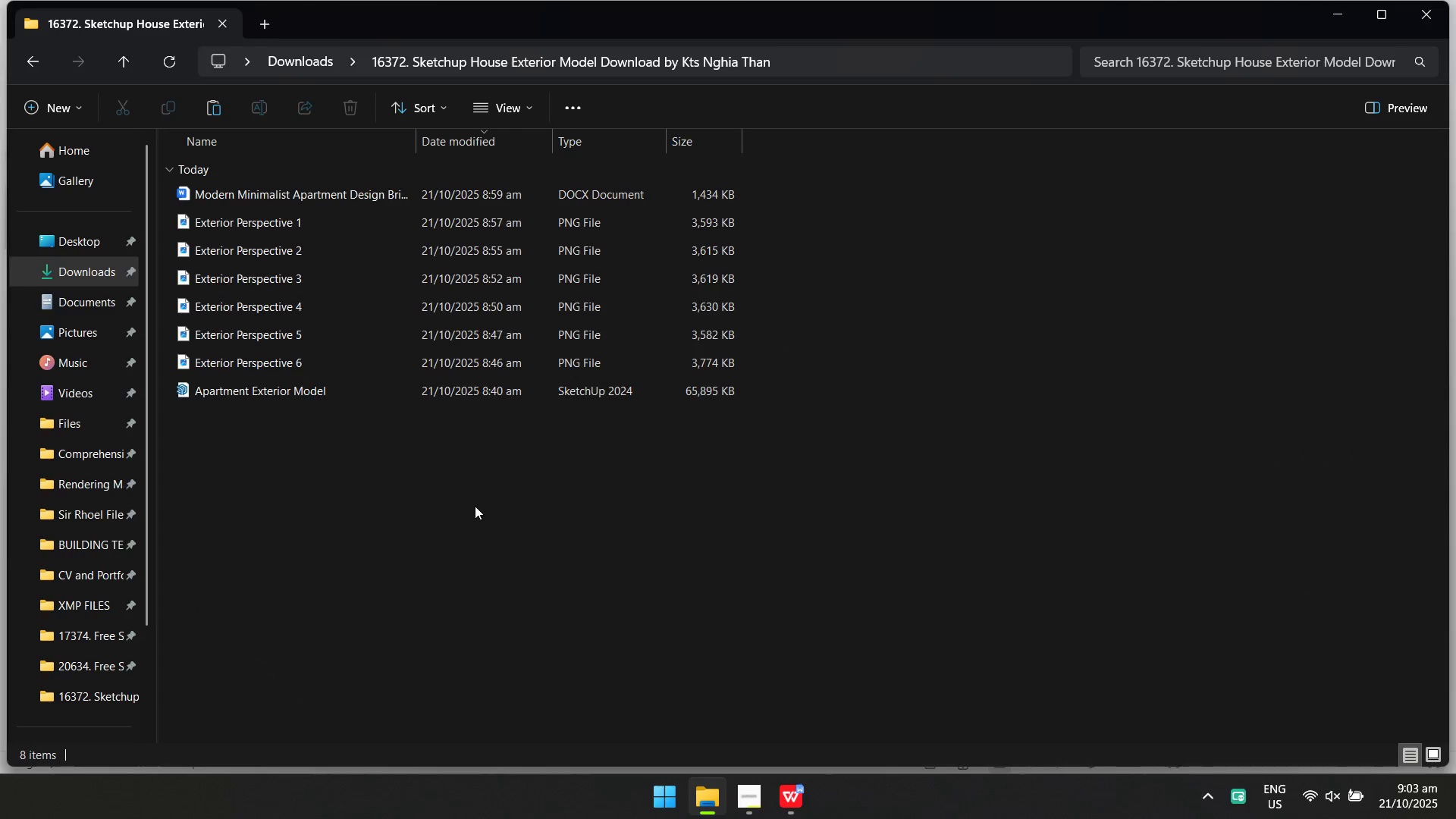 
key(Alt+Tab)
 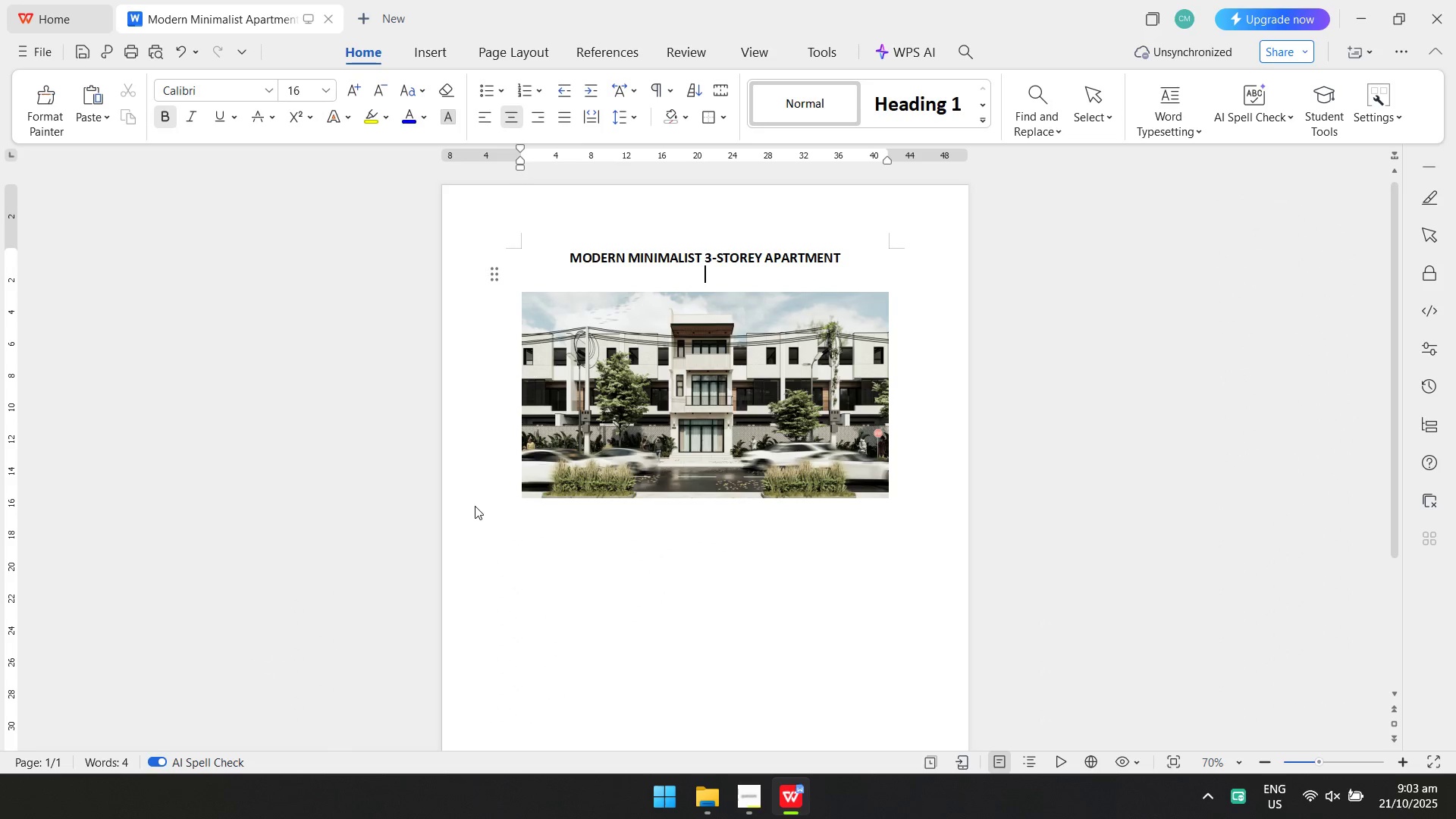 
key(Alt+AltLeft)
 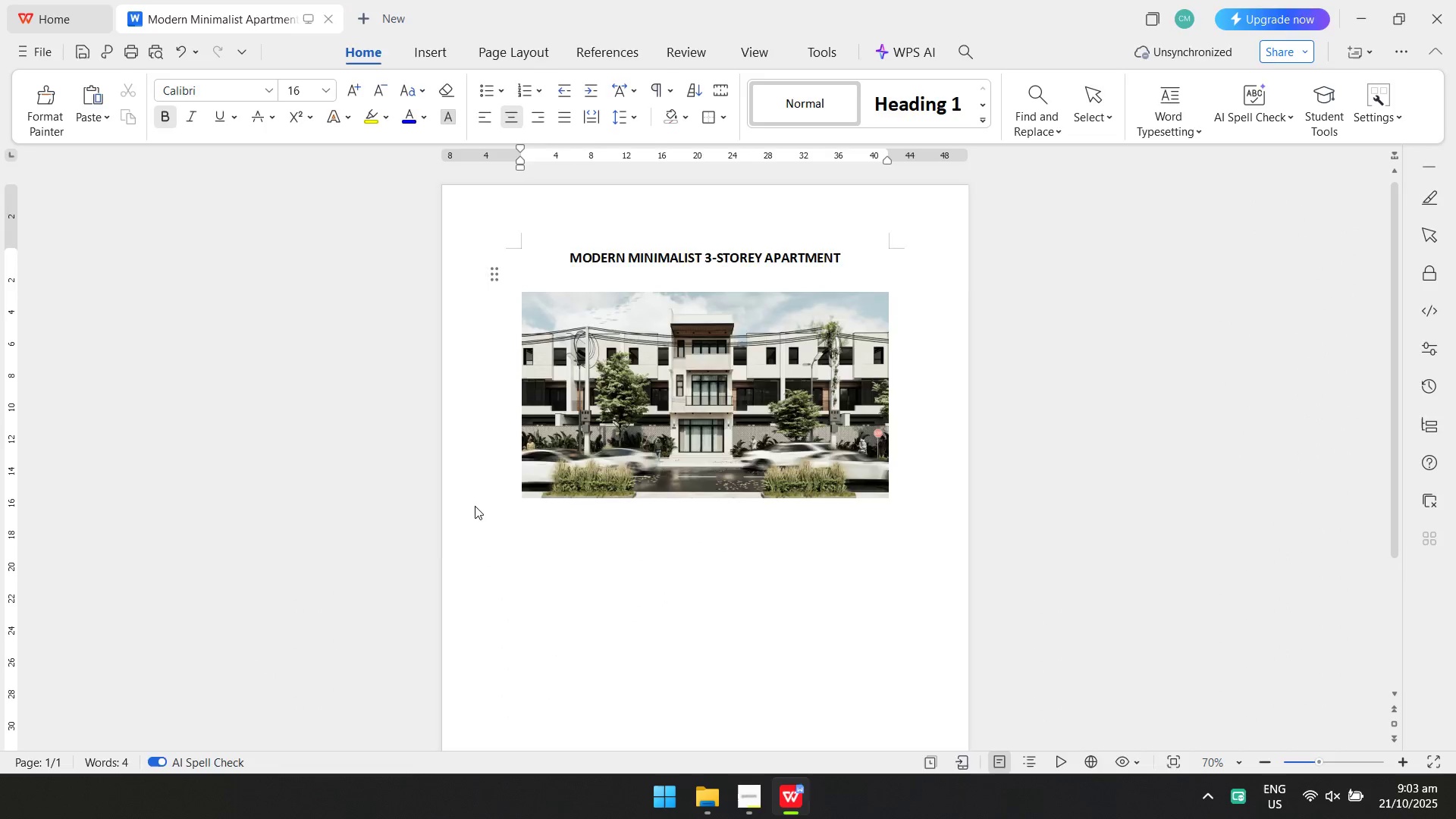 
key(Alt+Tab)
 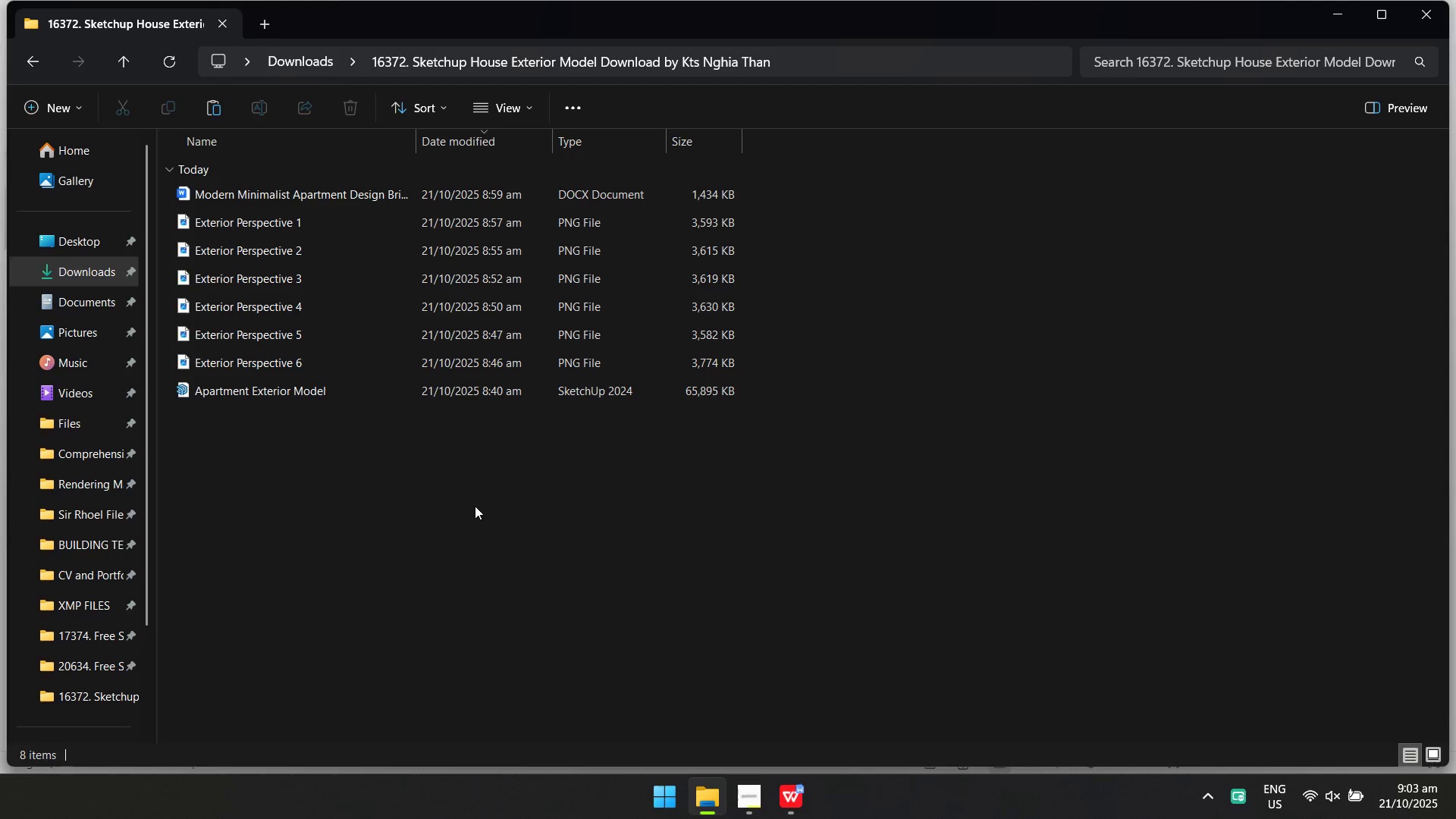 
key(Alt+AltLeft)
 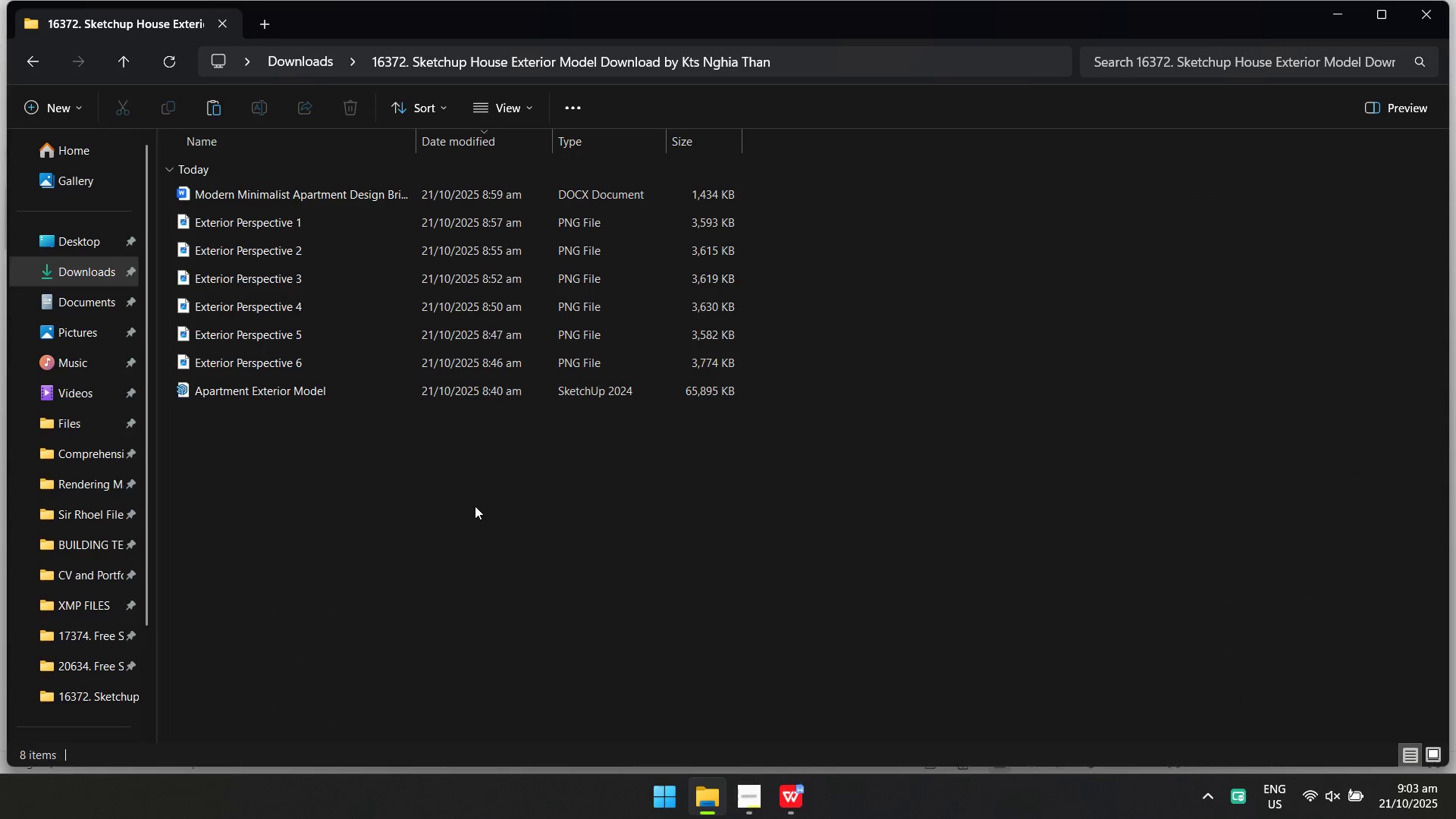 
key(Alt+Tab)
 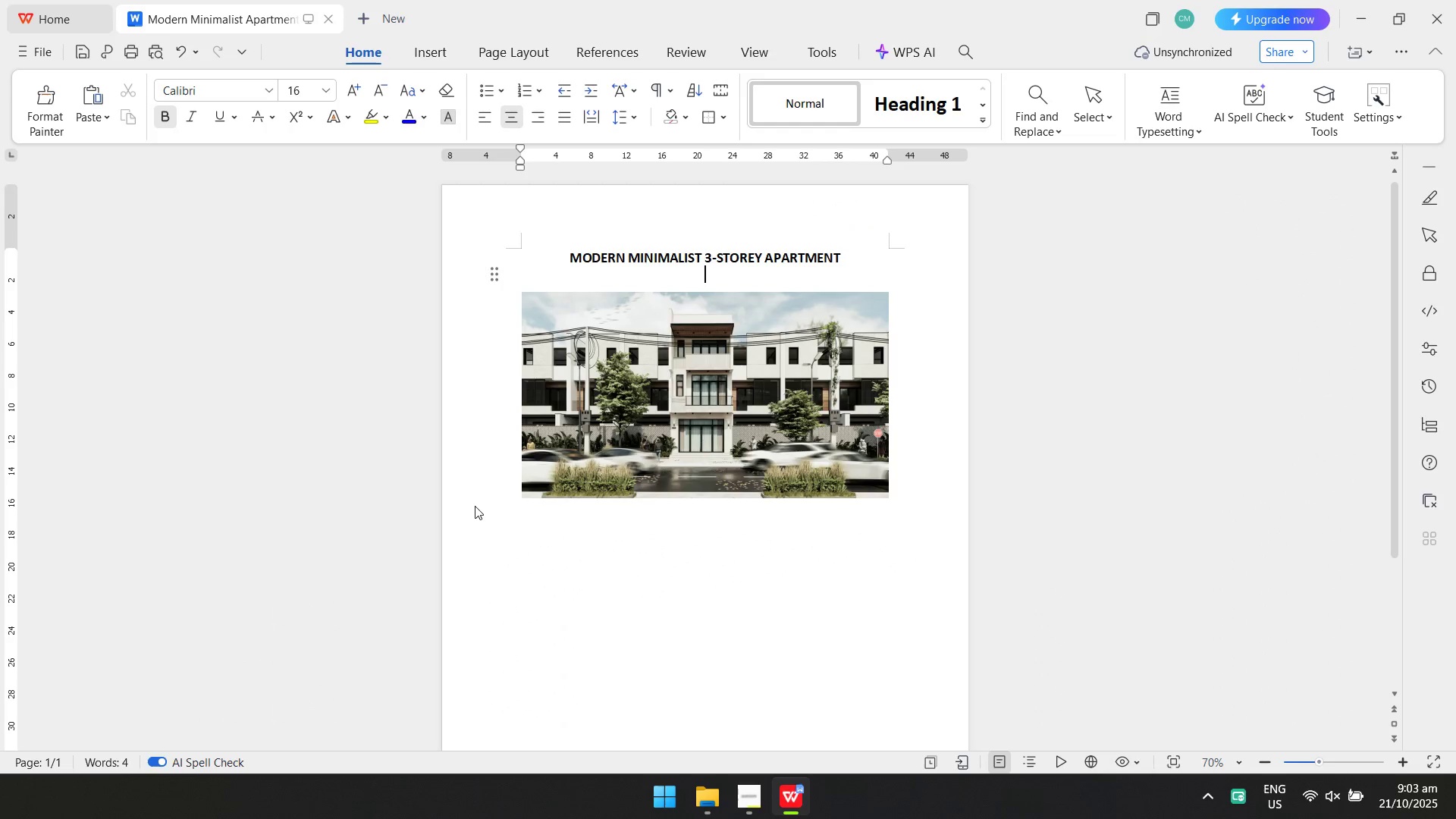 
key(Alt+AltLeft)
 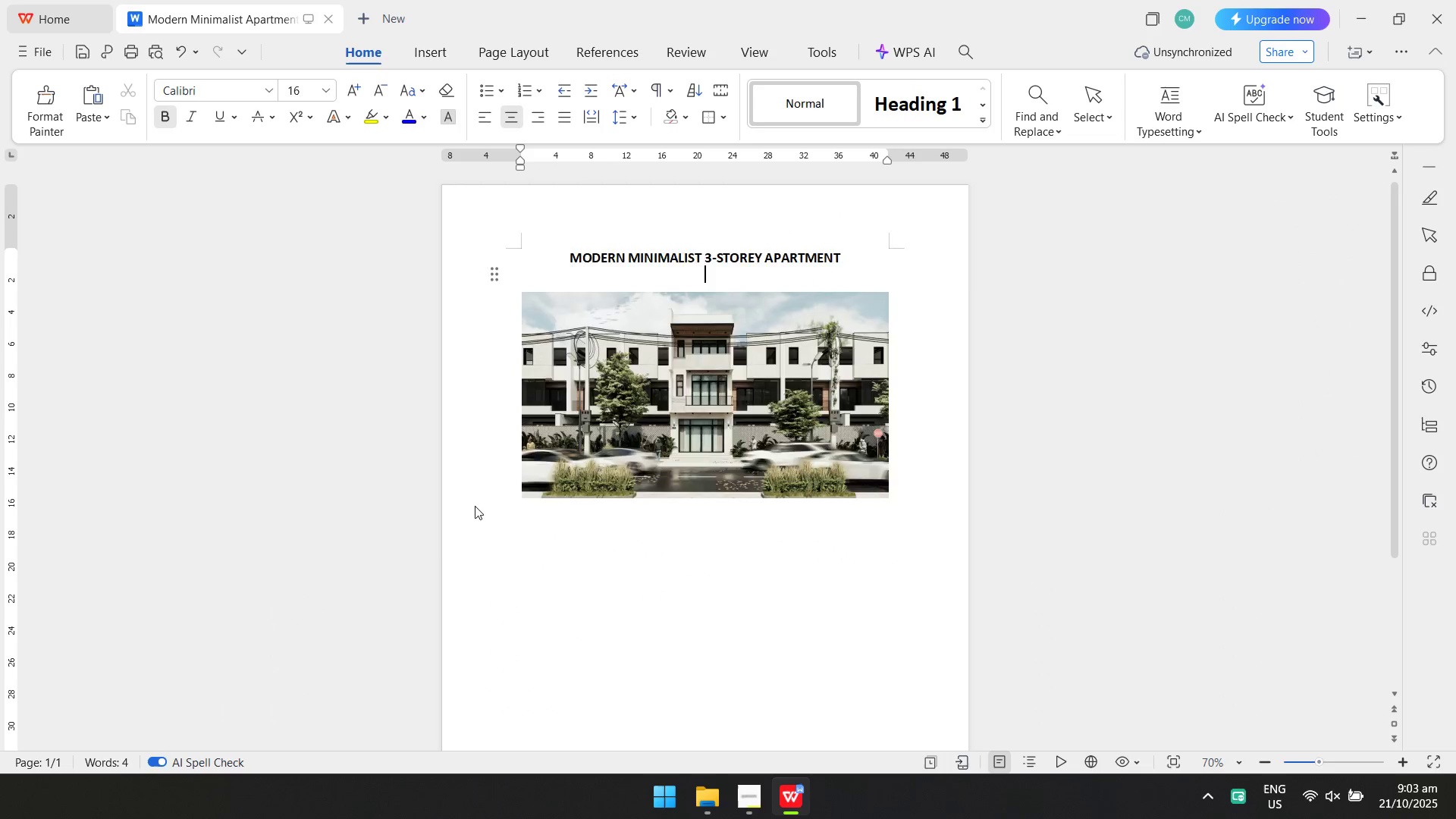 
key(Alt+Tab)
 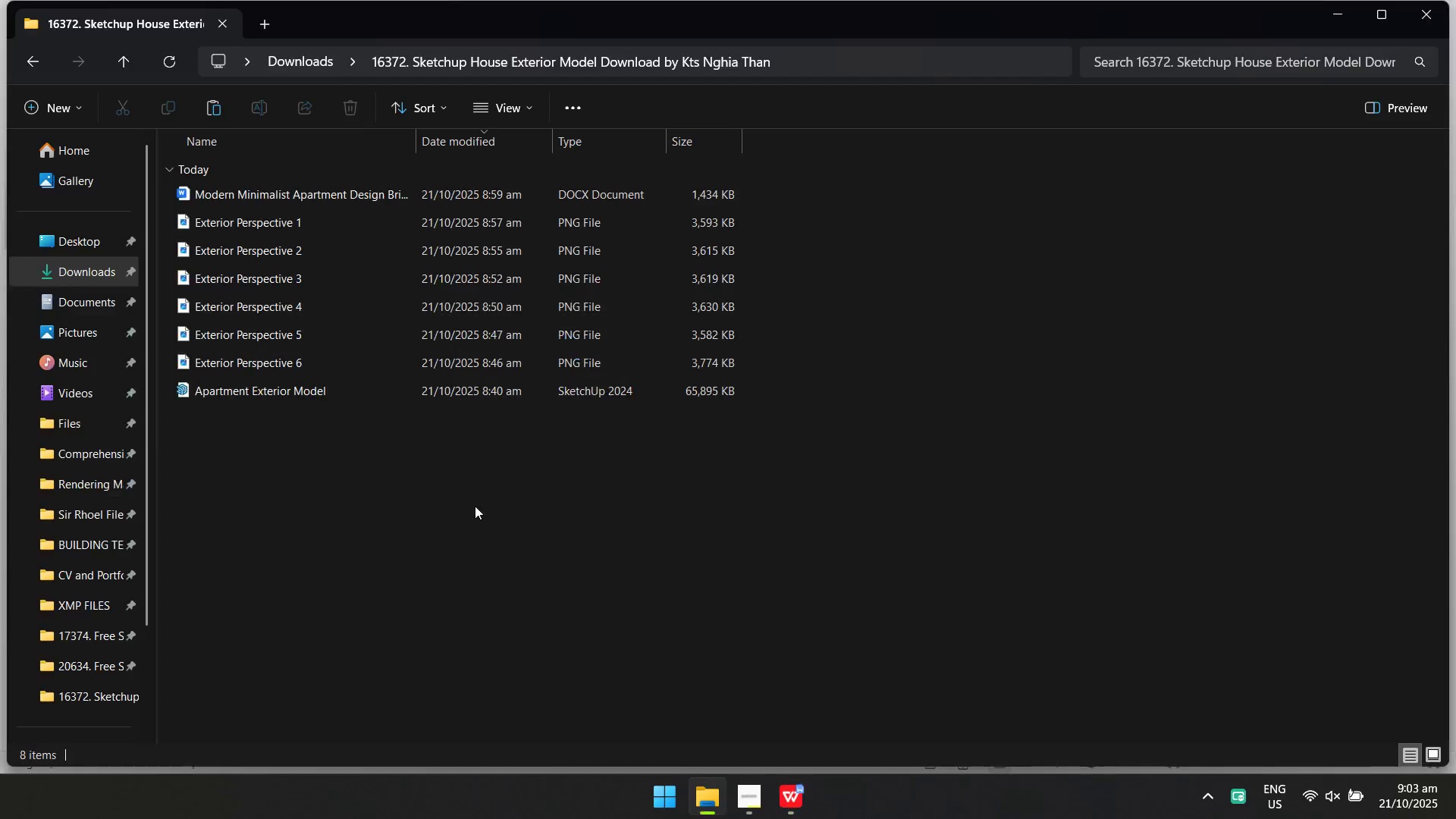 
key(Alt+Tab)
 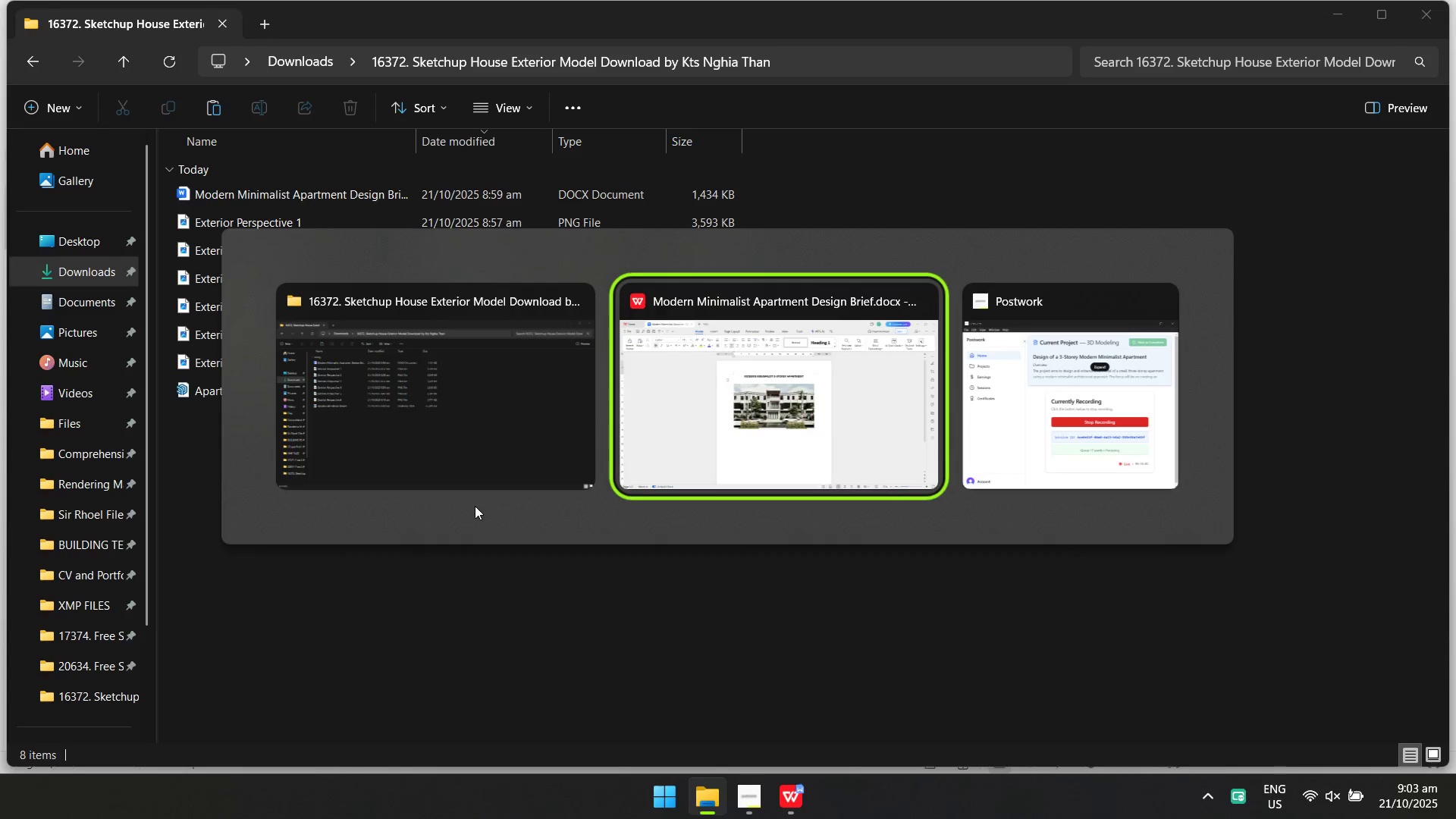 
key(Alt+Tab)
 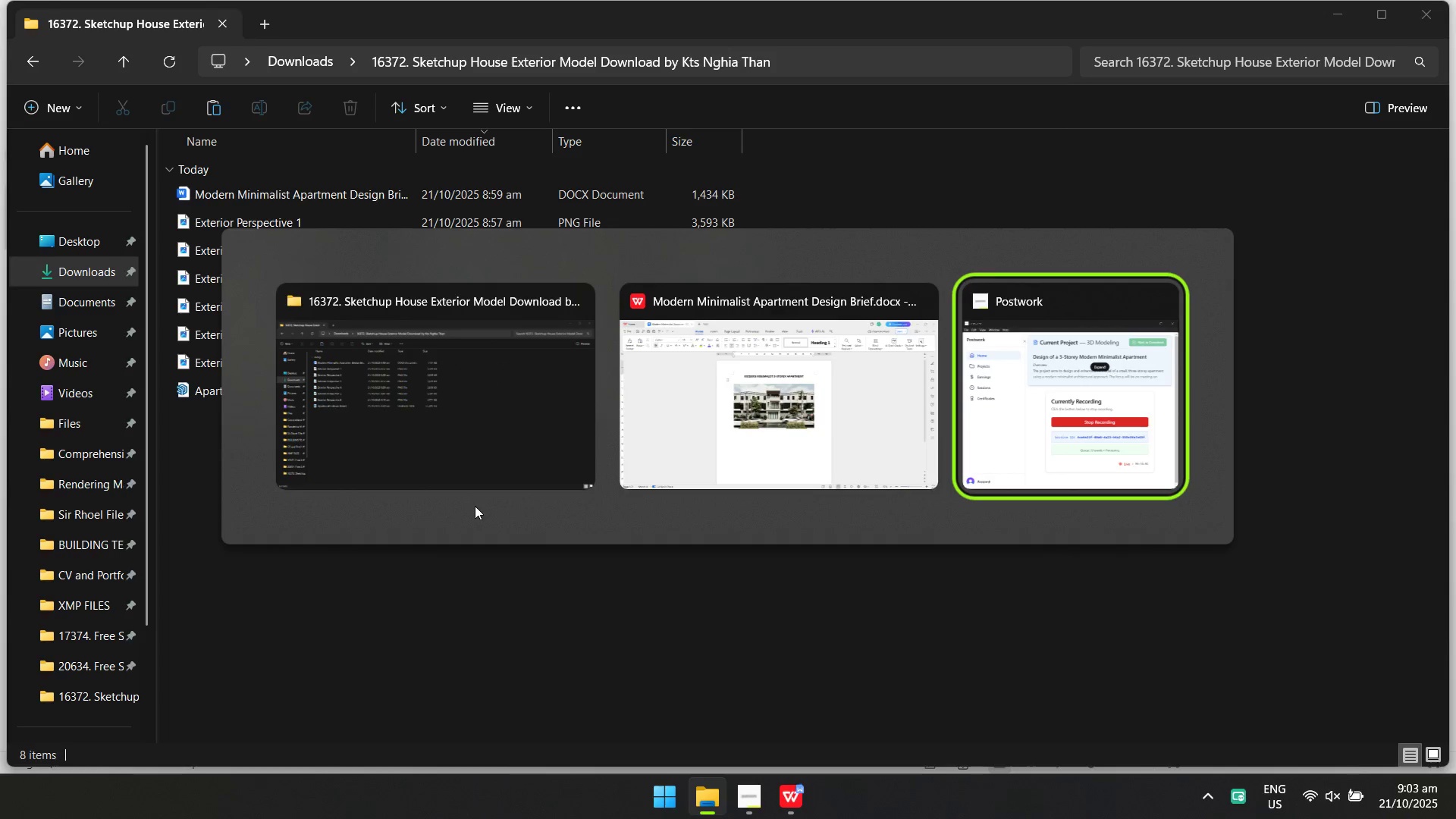 
key(Alt+Tab)
 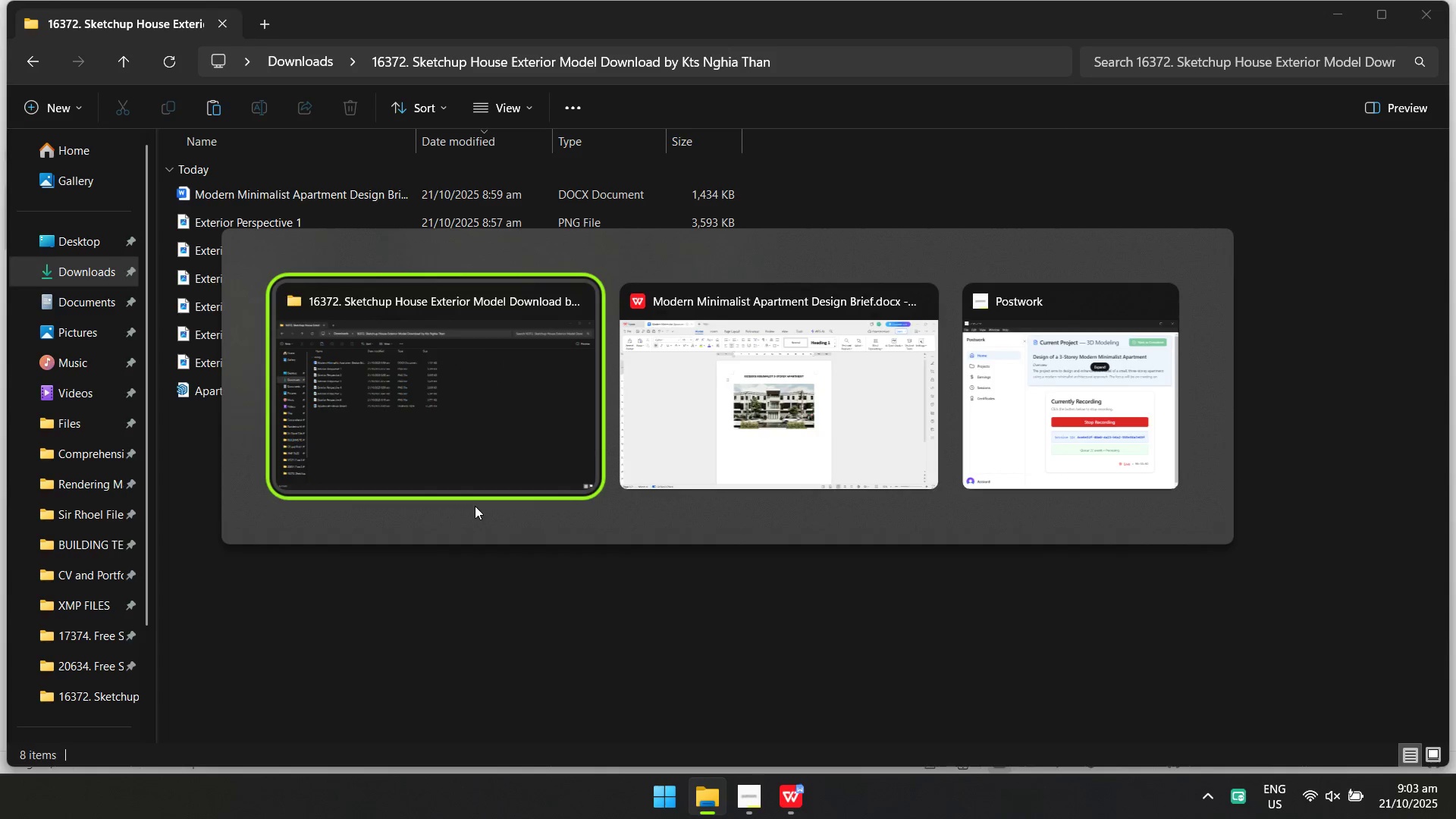 
key(Alt+Tab)
 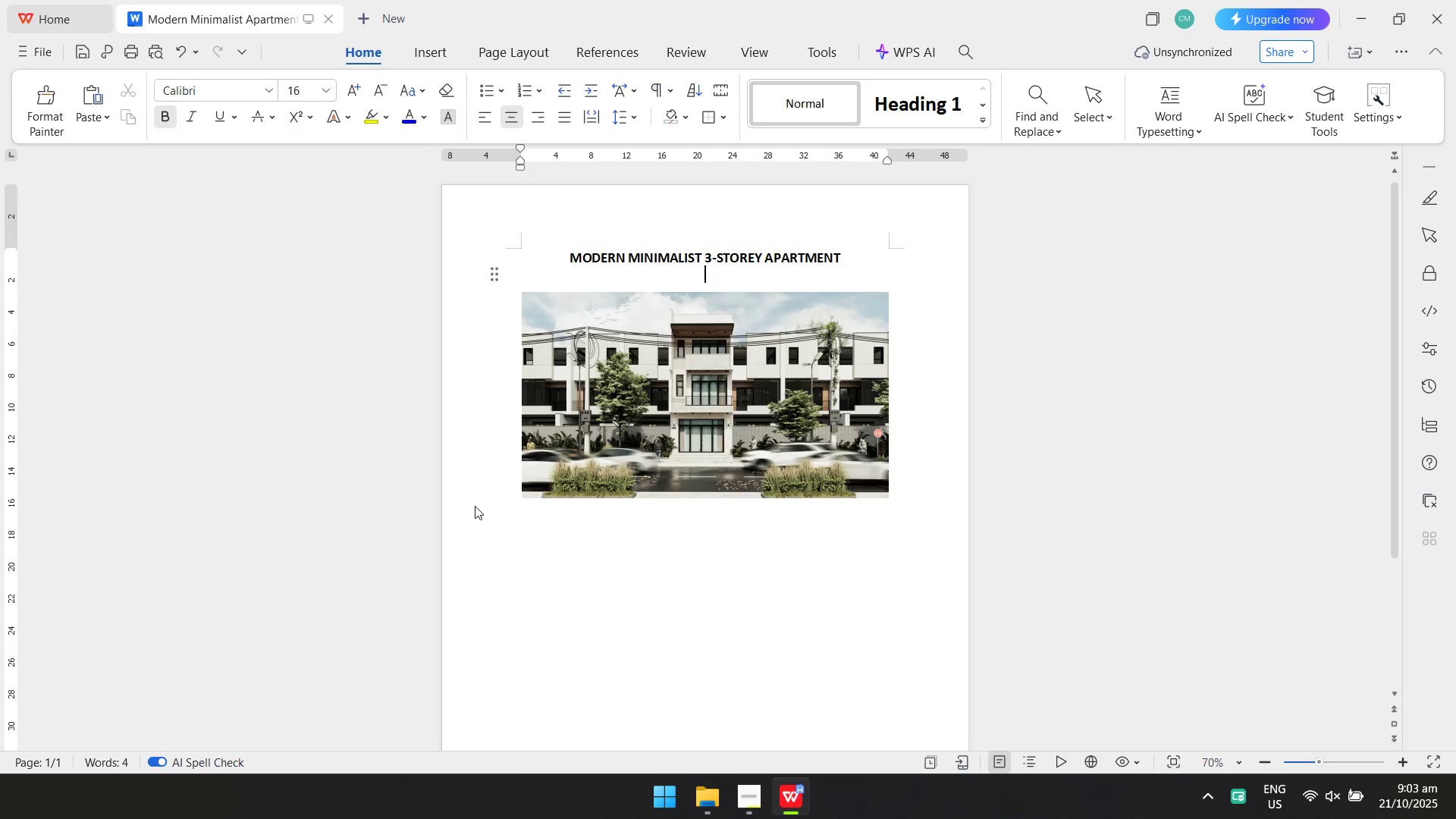 
key(Alt+AltLeft)
 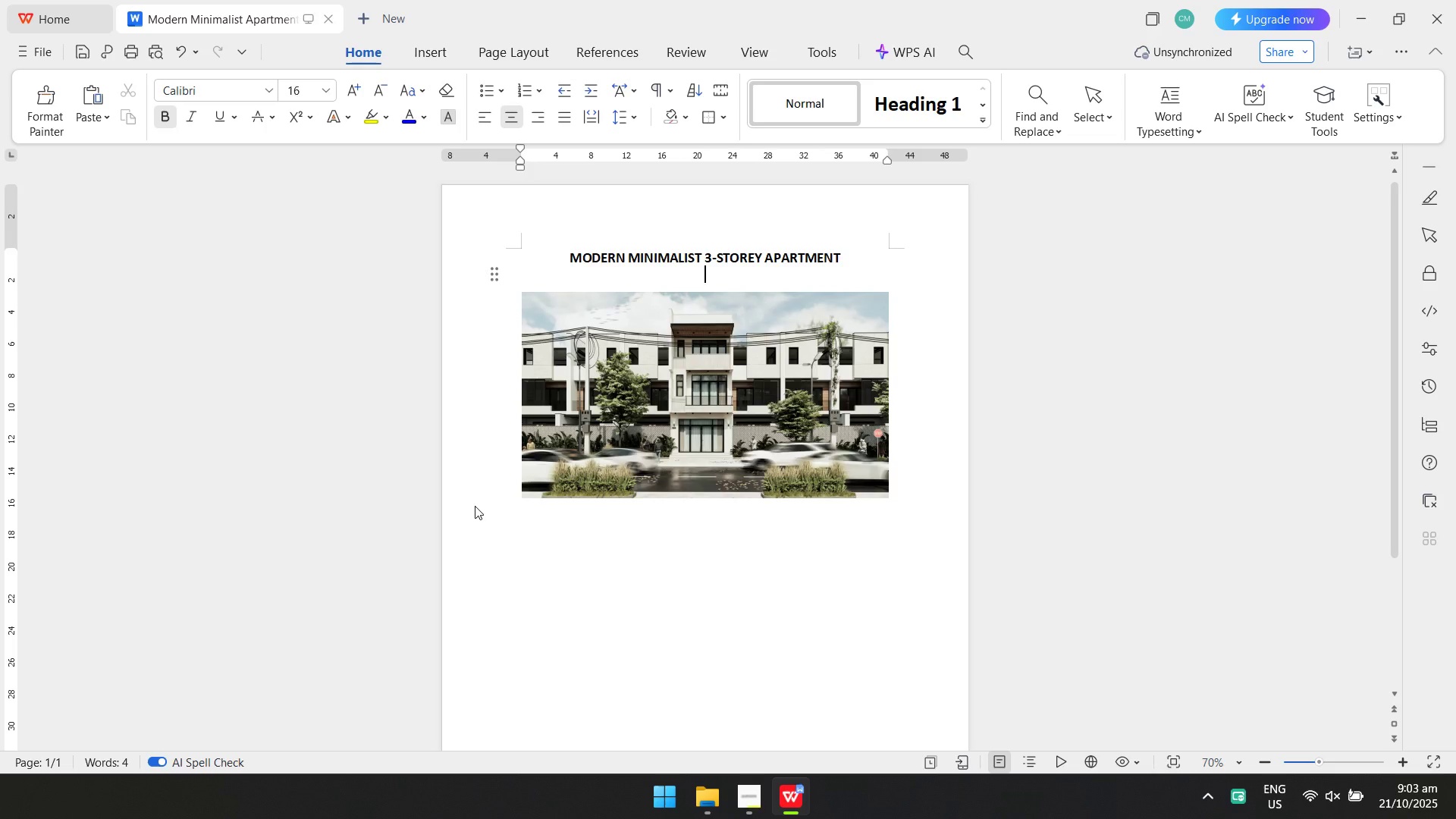 
key(Alt+Tab)
 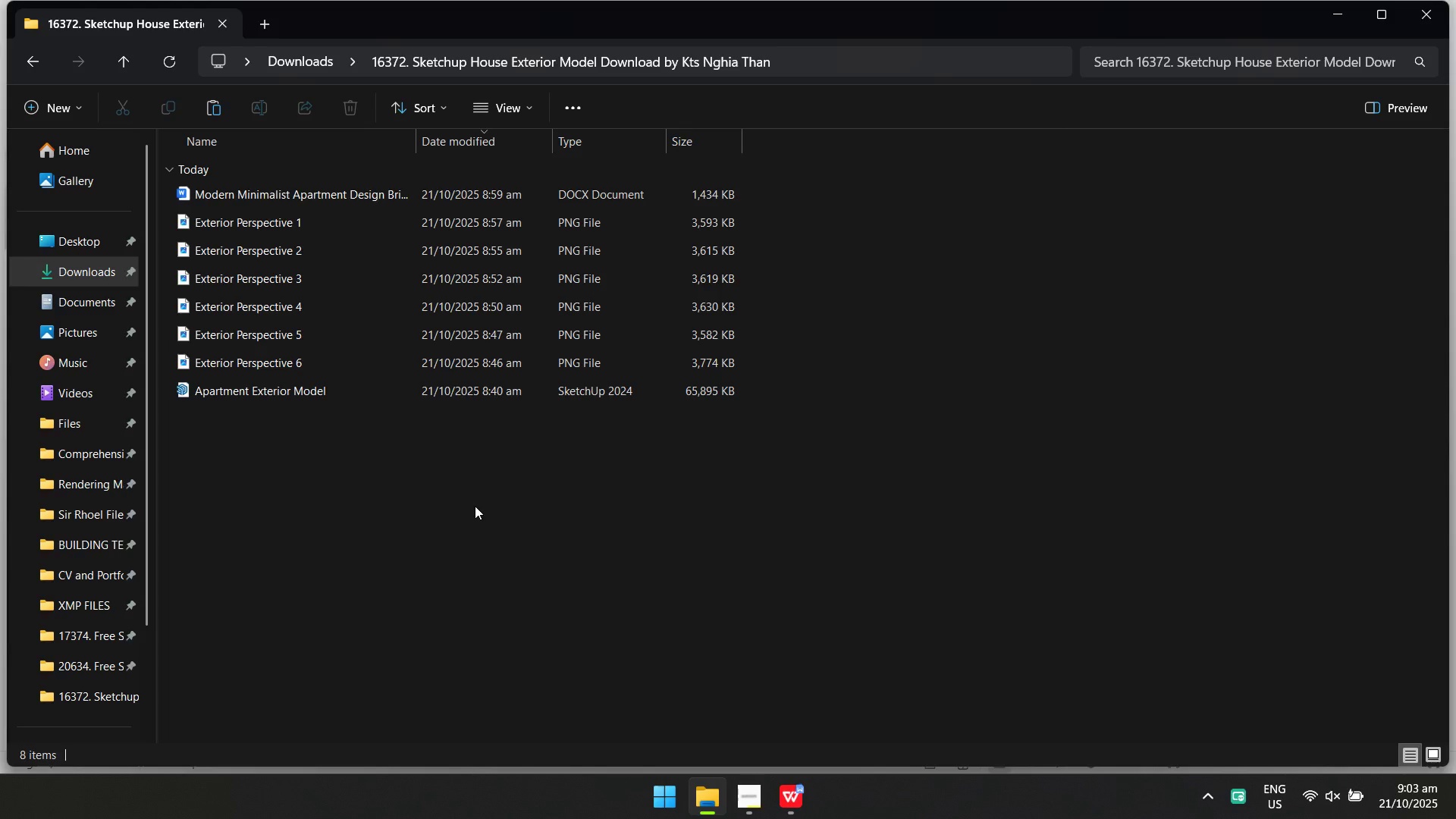 
key(Alt+AltLeft)
 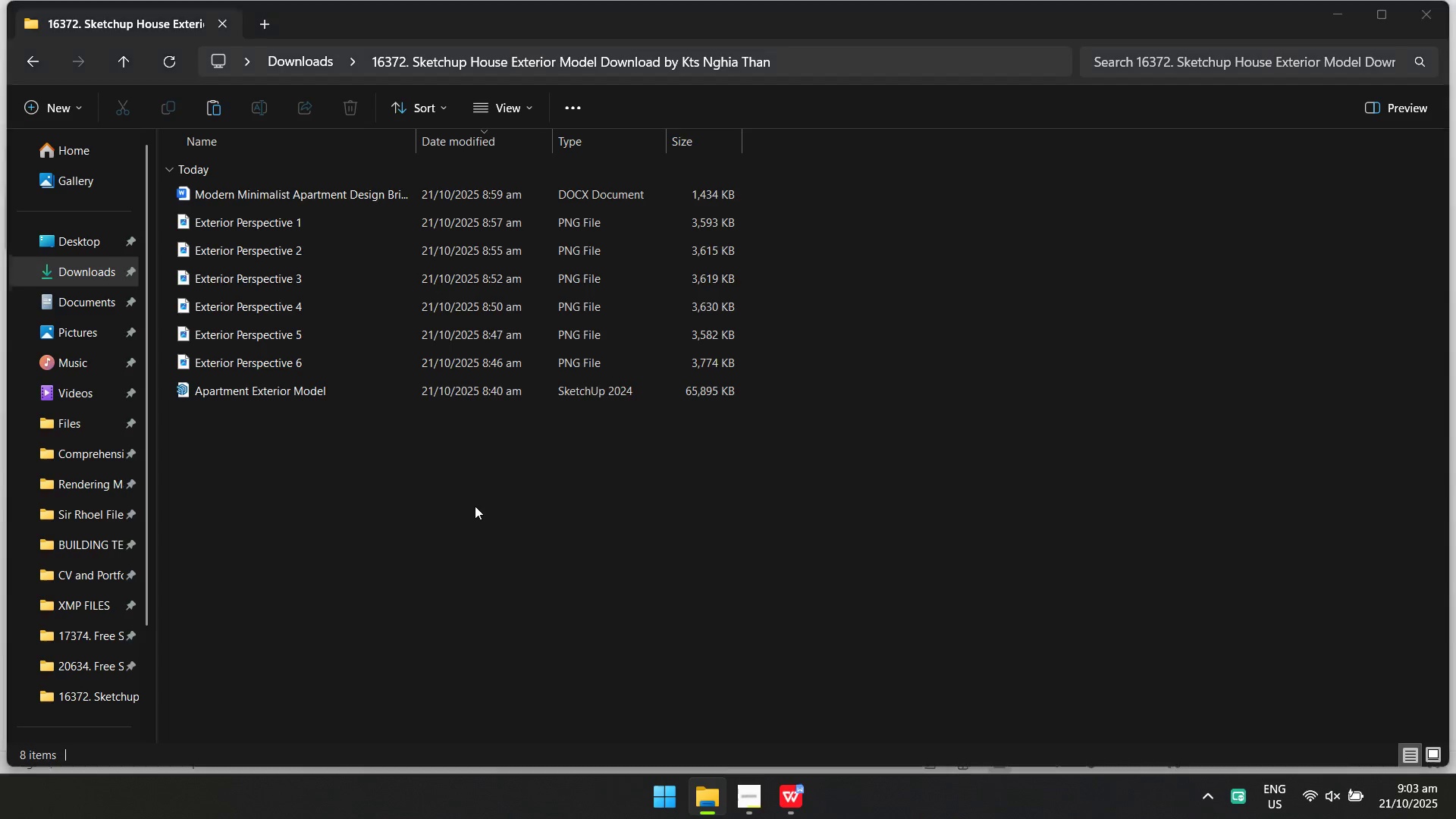 
key(Alt+Tab)
 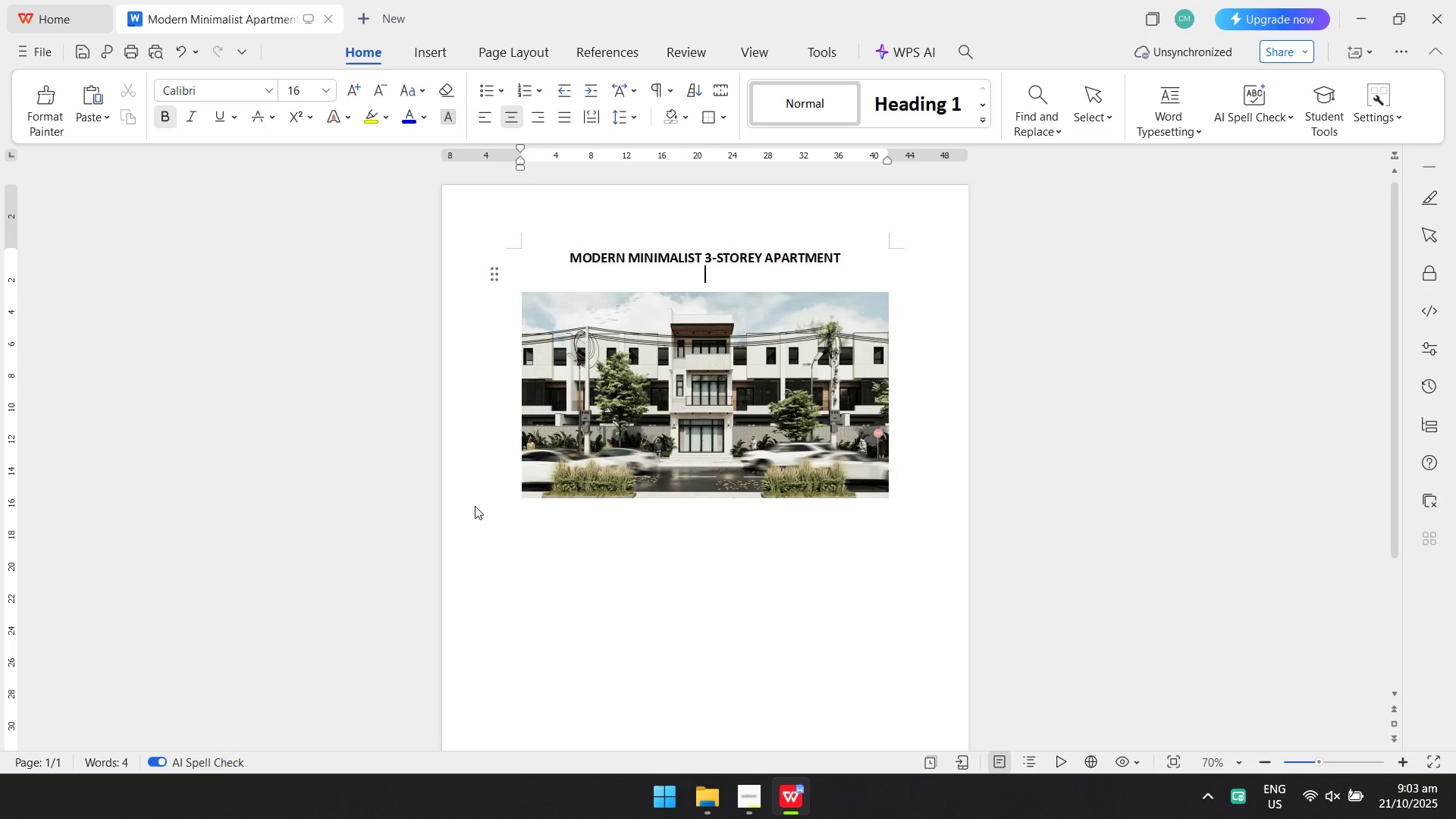 
key(Alt+AltLeft)
 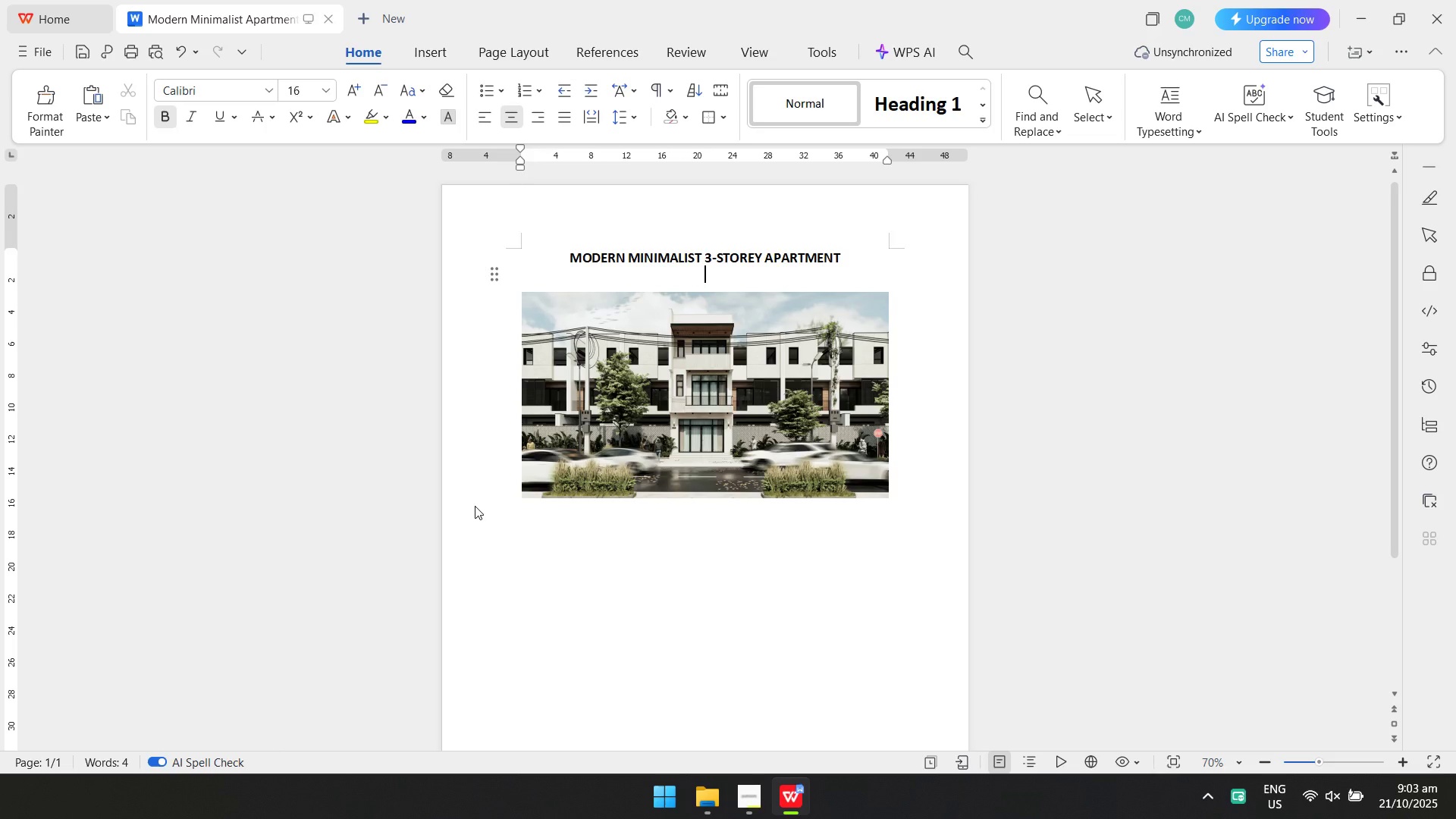 
key(Alt+Tab)
 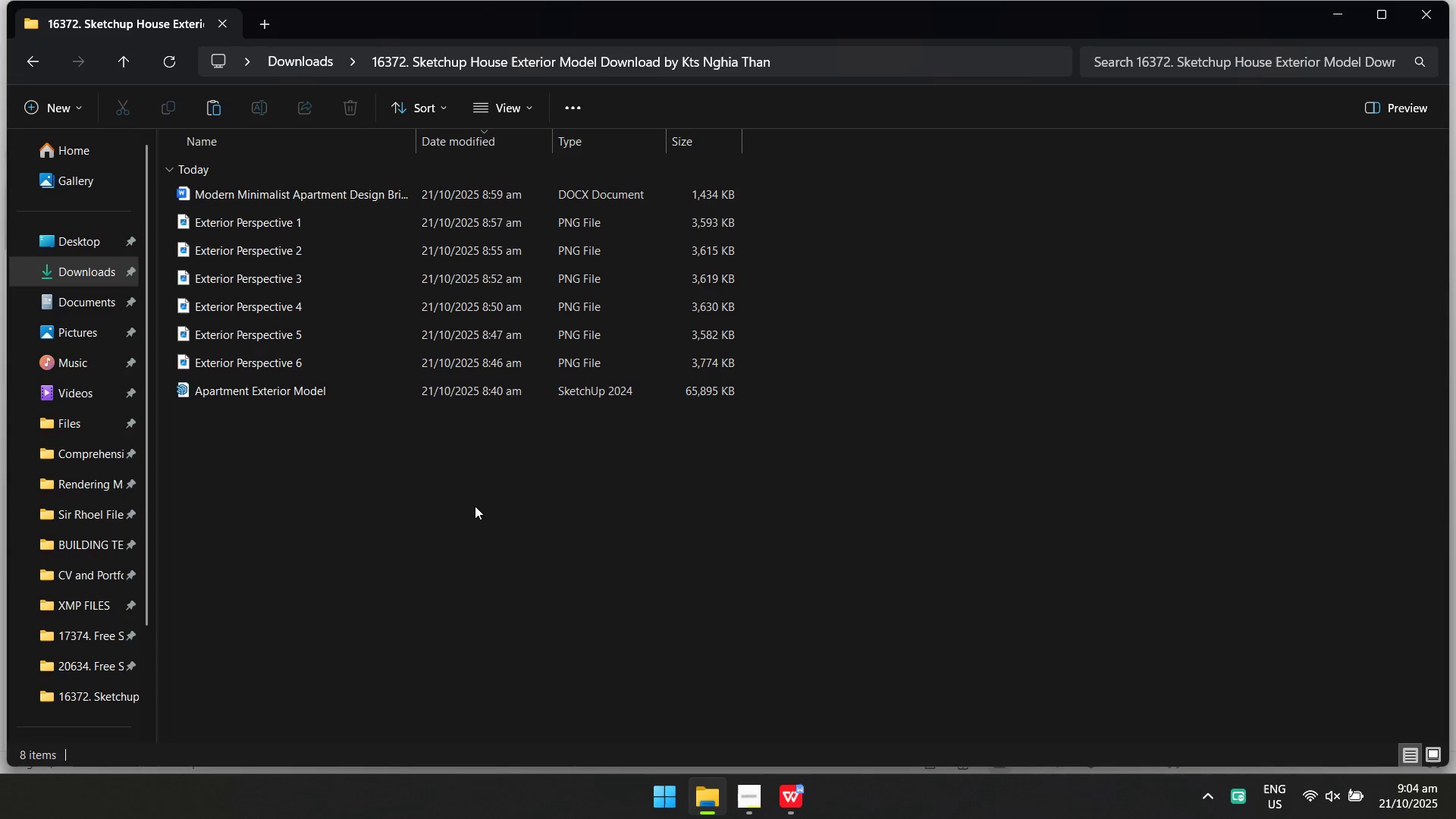 
wait(5.11)
 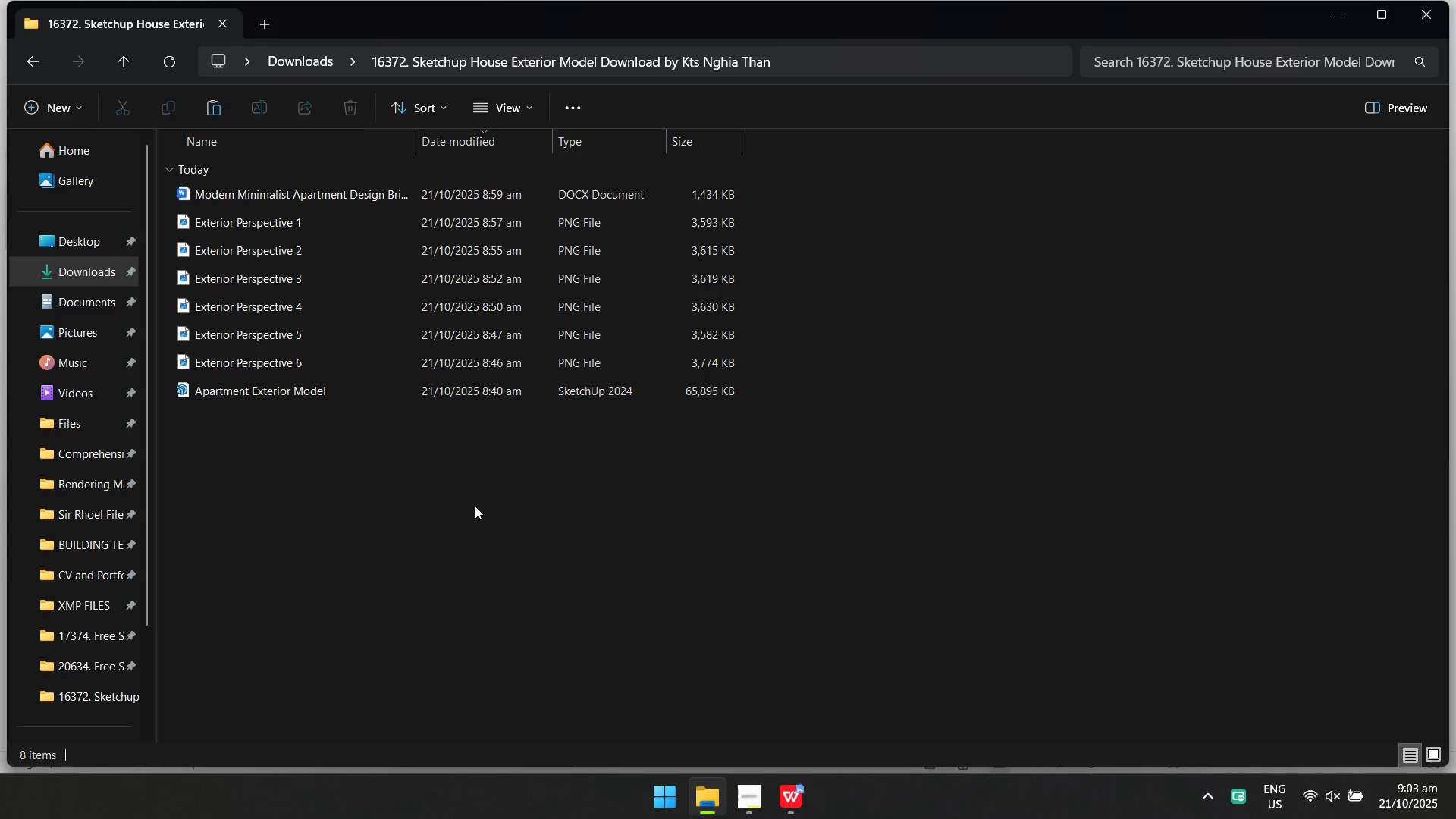 
key(Alt+AltLeft)
 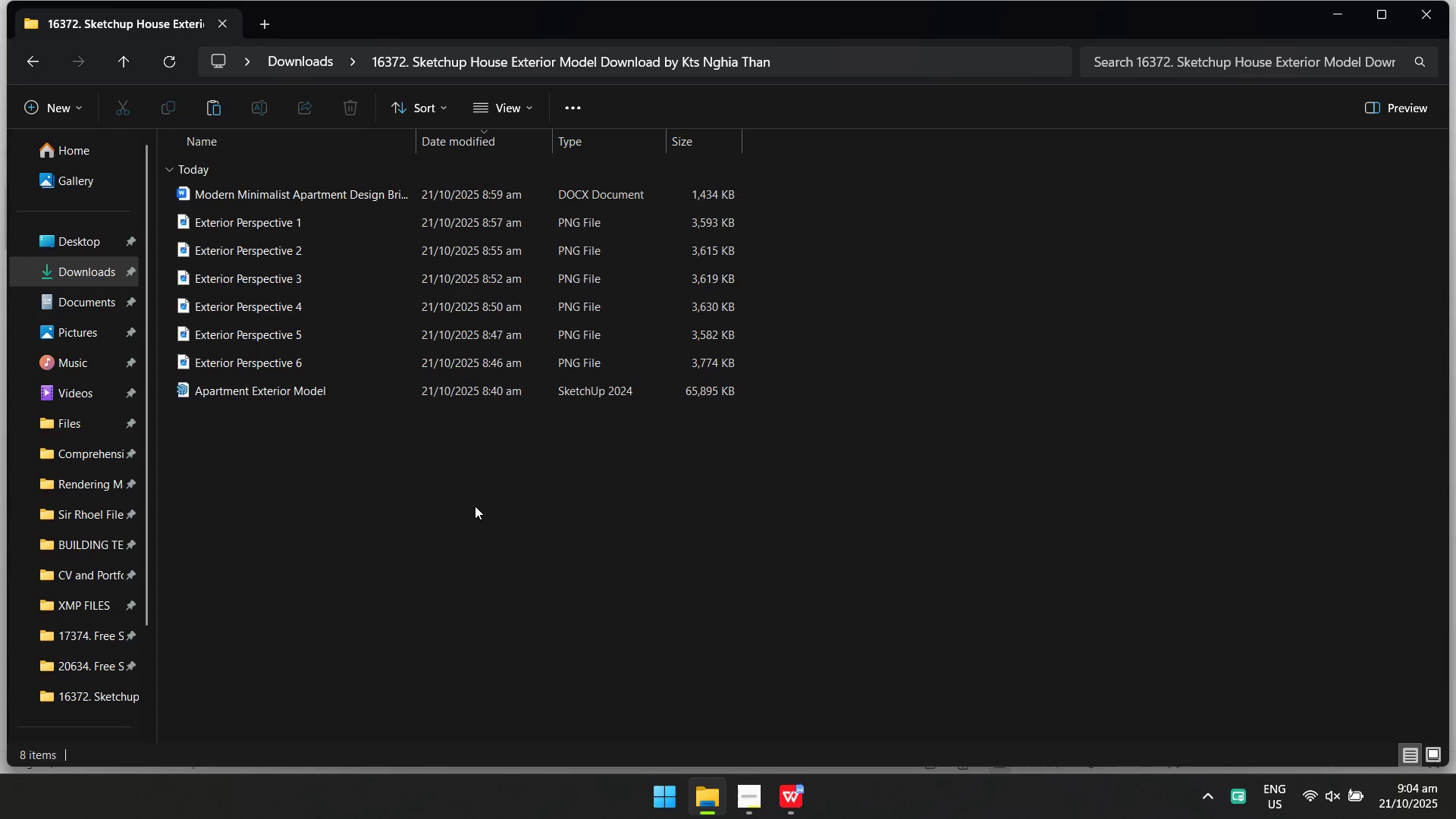 
key(Alt+Tab)
 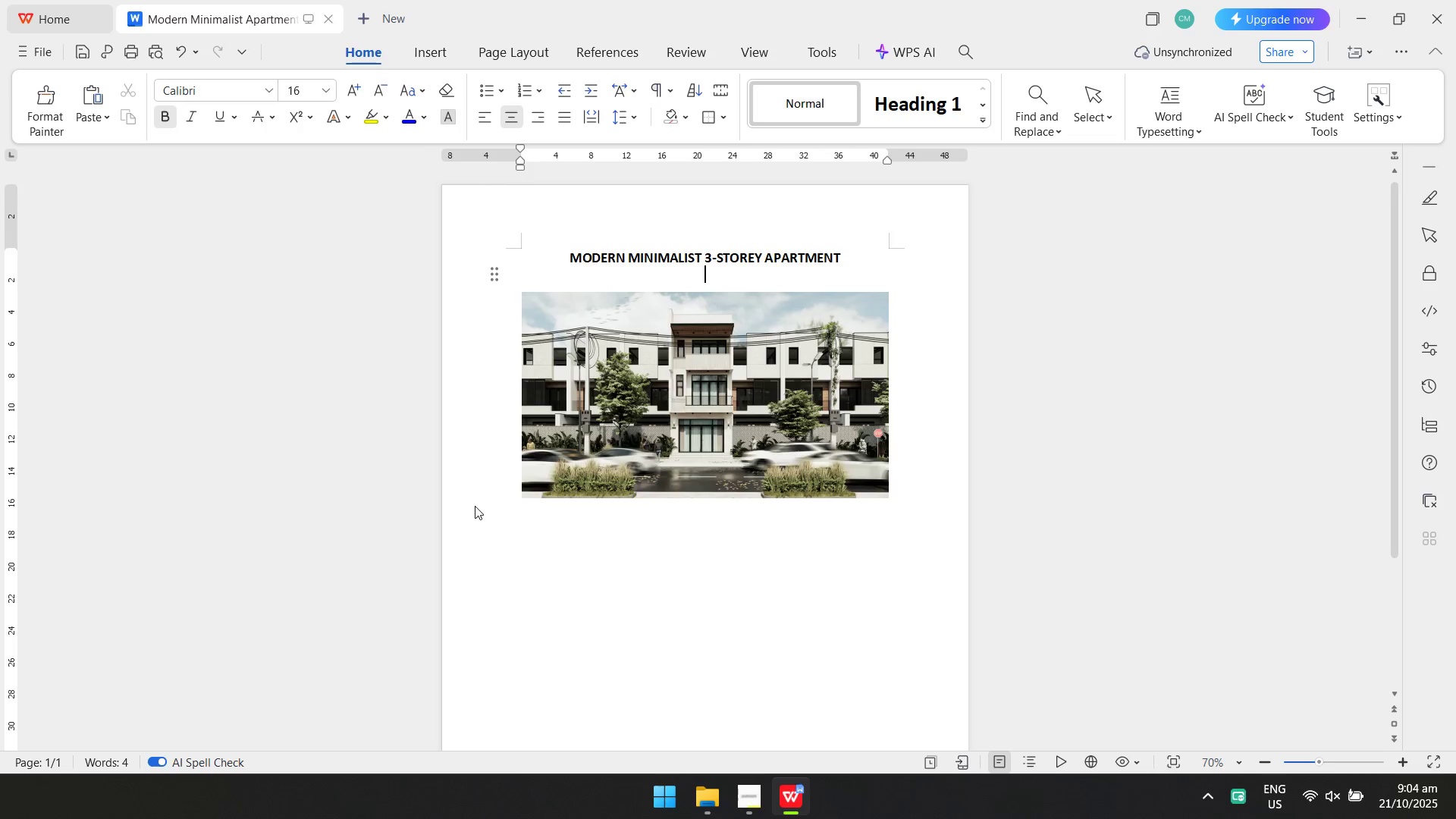 
key(Alt+Tab)
 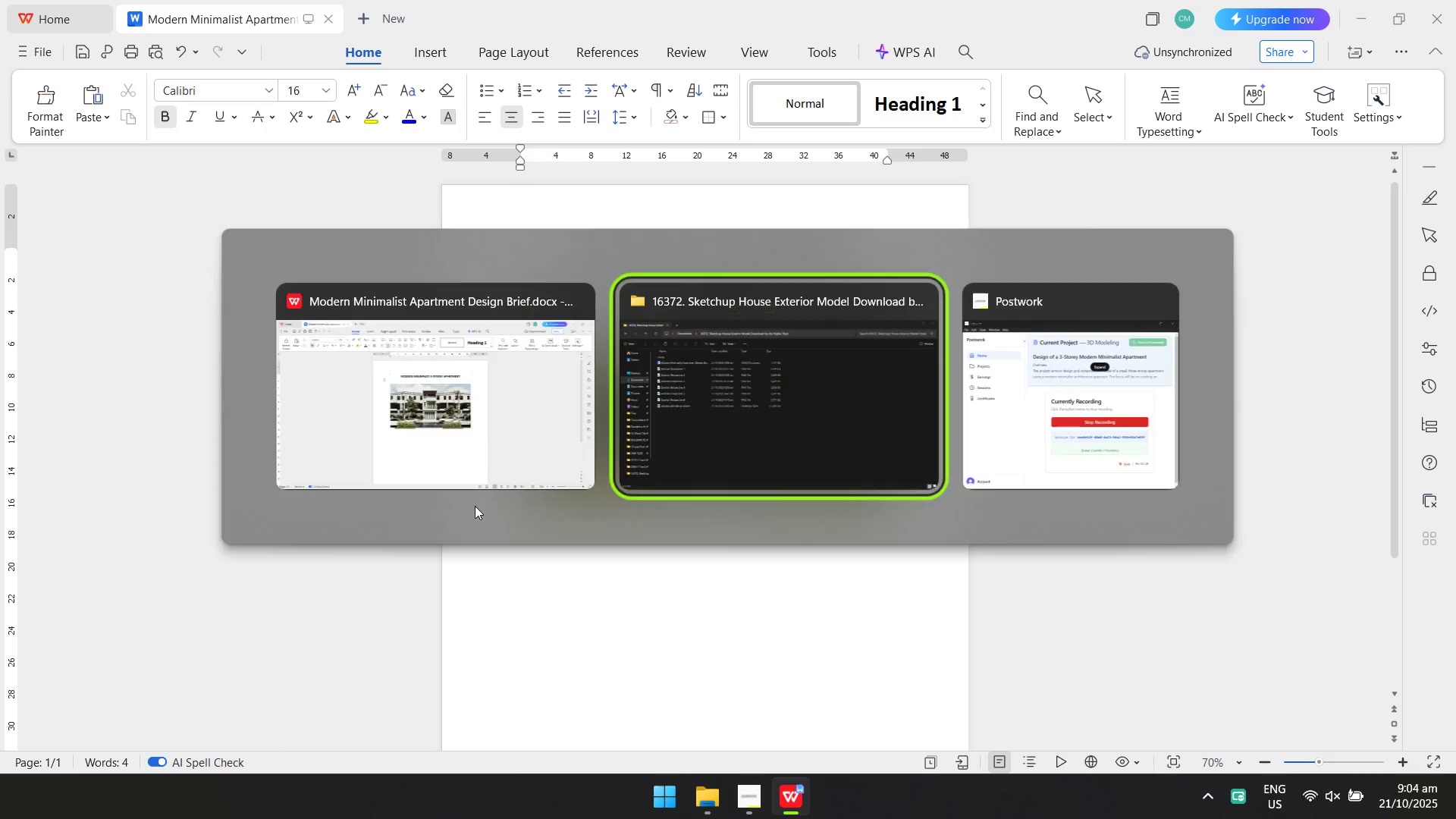 
key(Alt+Tab)